 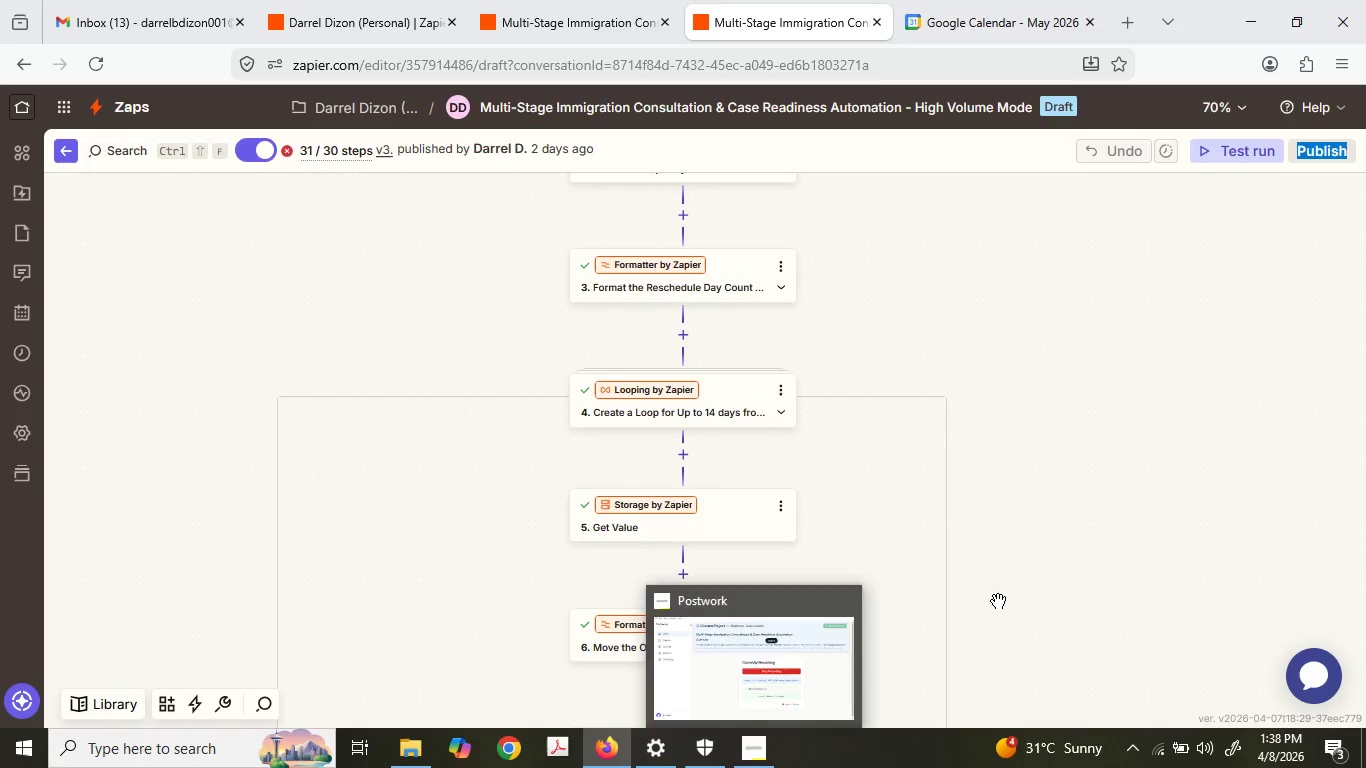 
scroll: coordinate [933, 591], scroll_direction: down, amount: 2.0
 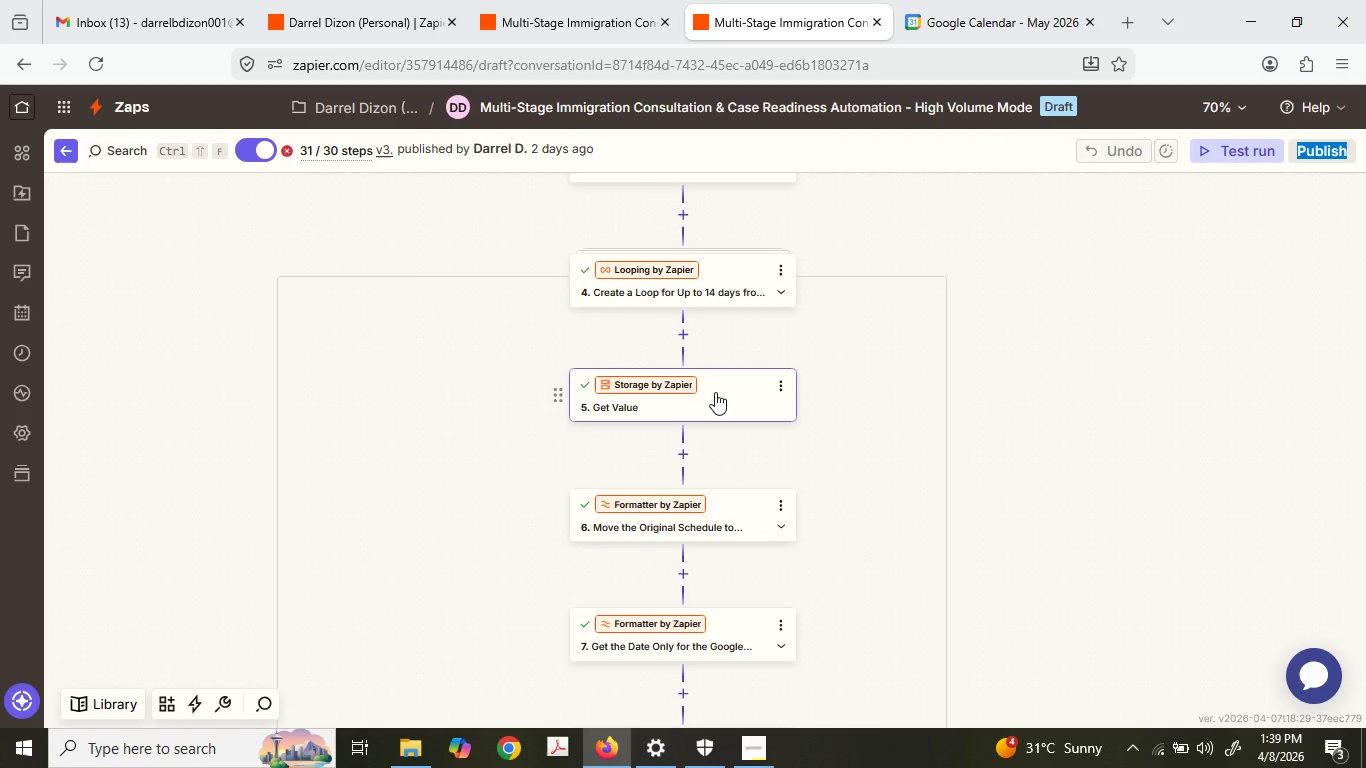 
wait(23.12)
 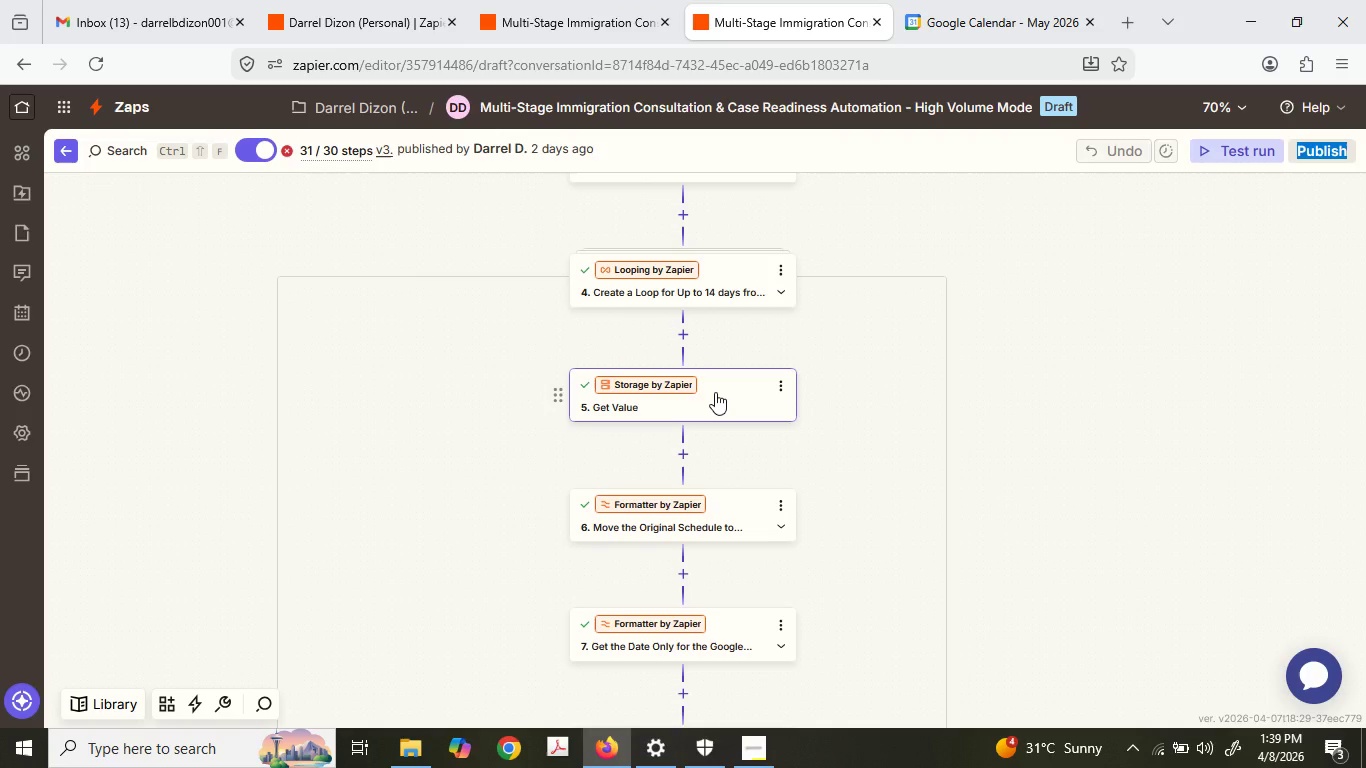 
scroll: coordinate [631, 500], scroll_direction: down, amount: 26.0
 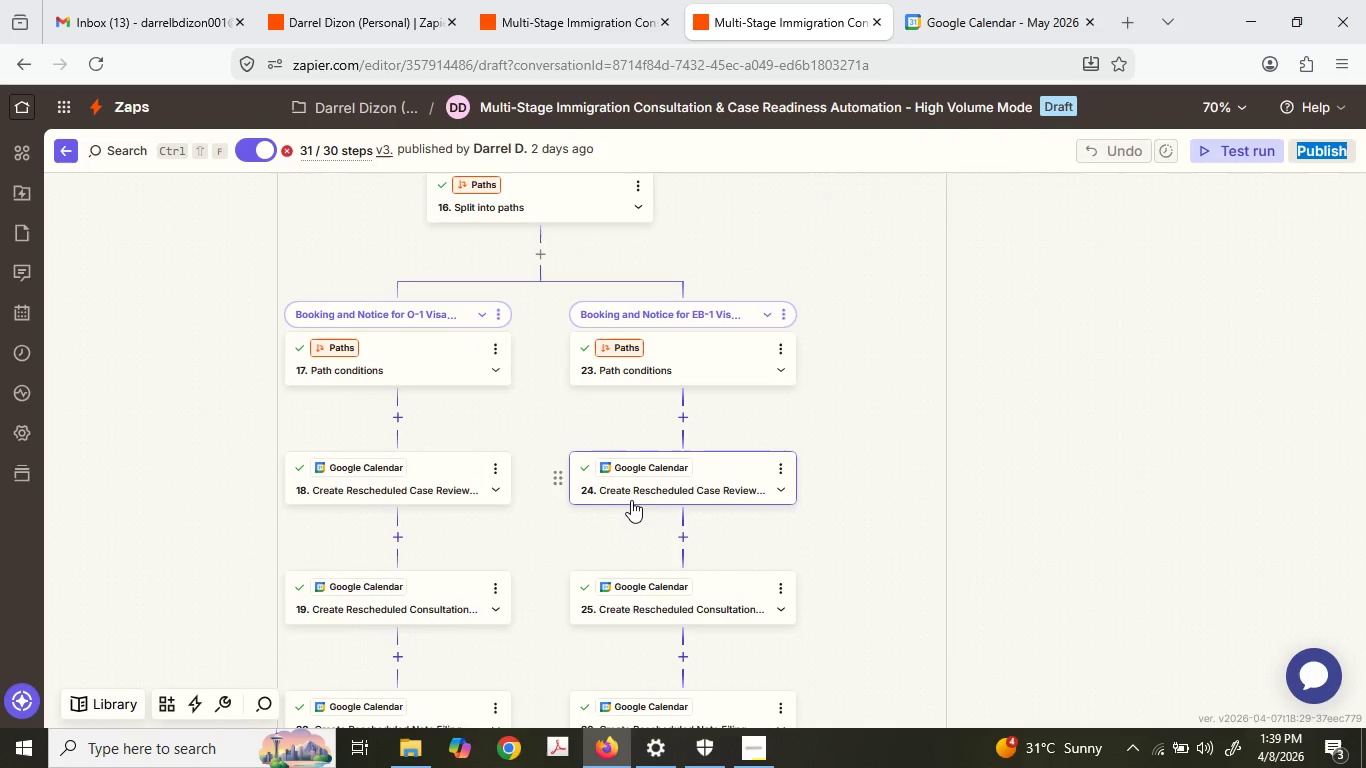 
scroll: coordinate [631, 502], scroll_direction: down, amount: 2.0
 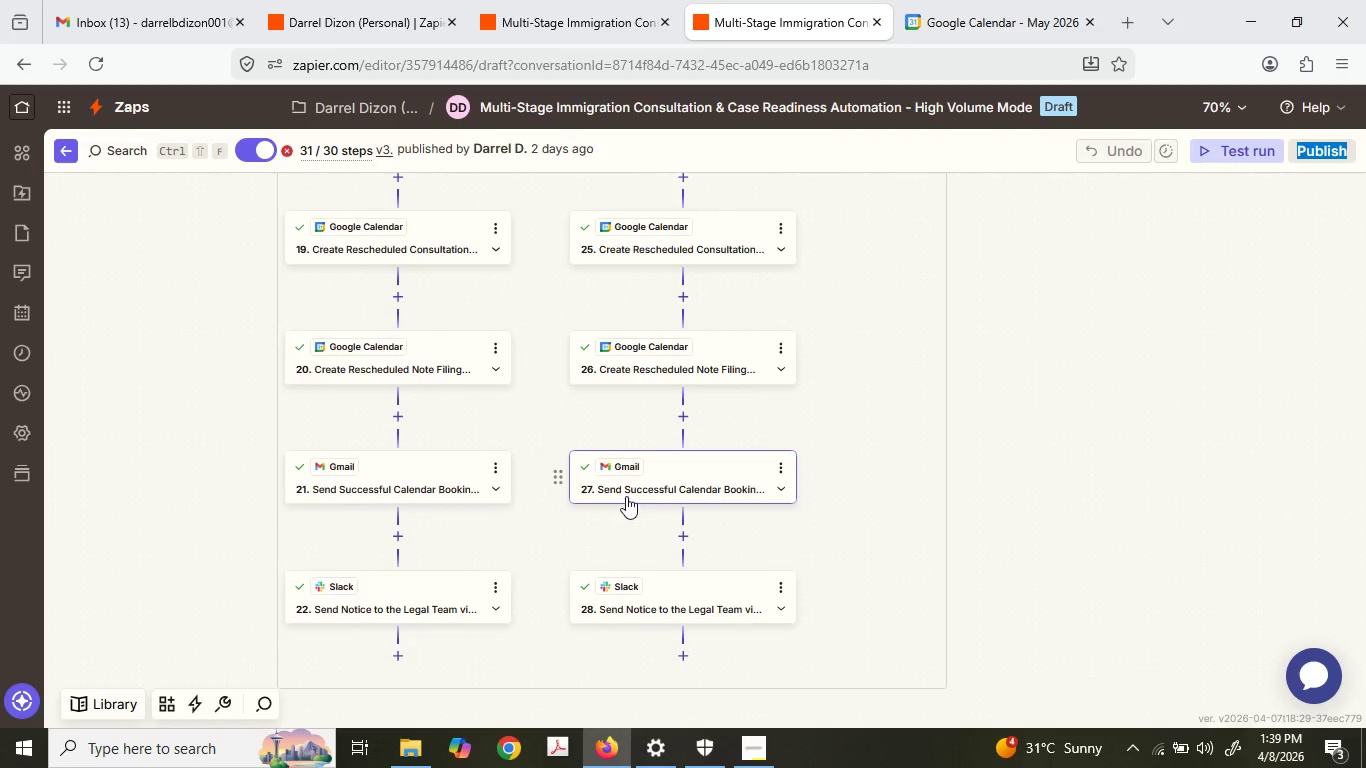 
scroll: coordinate [622, 478], scroll_direction: up, amount: 4.0
 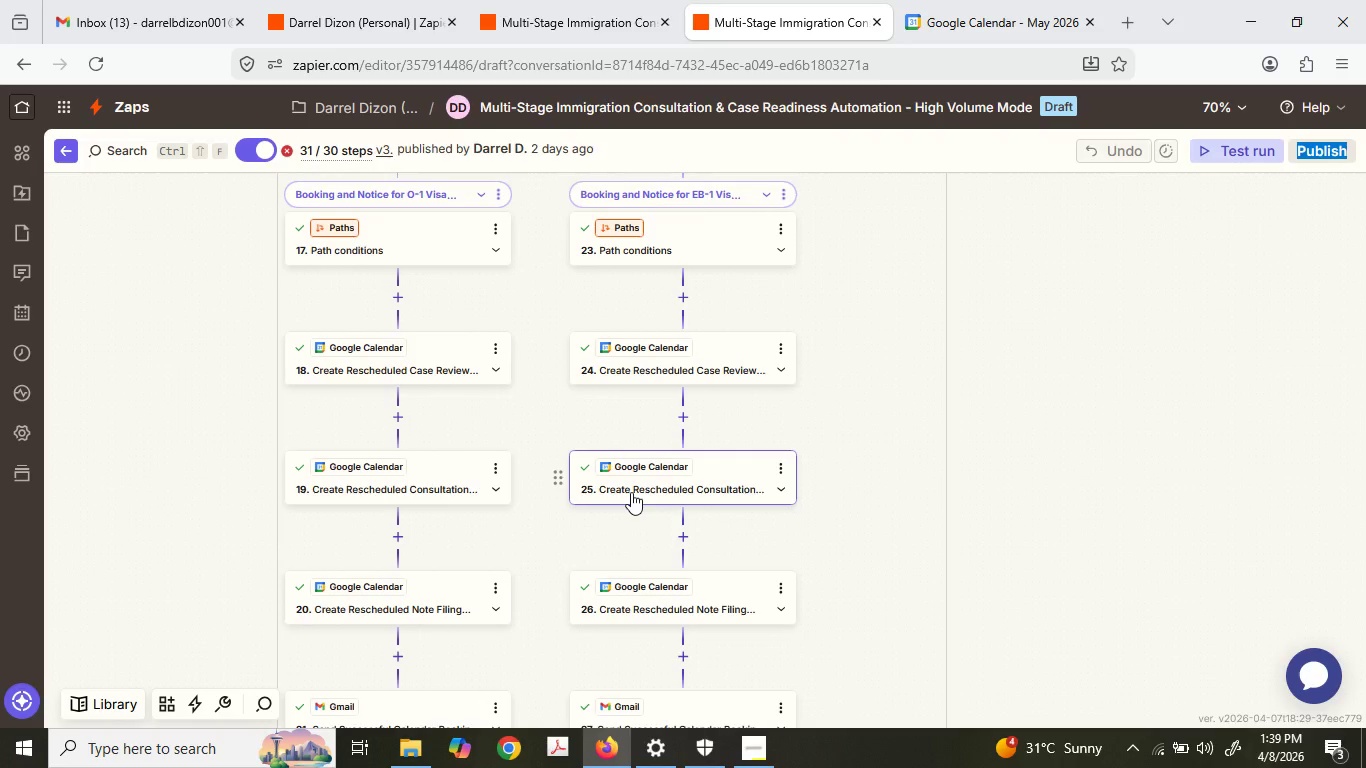 
scroll: coordinate [631, 493], scroll_direction: down, amount: 2.0
 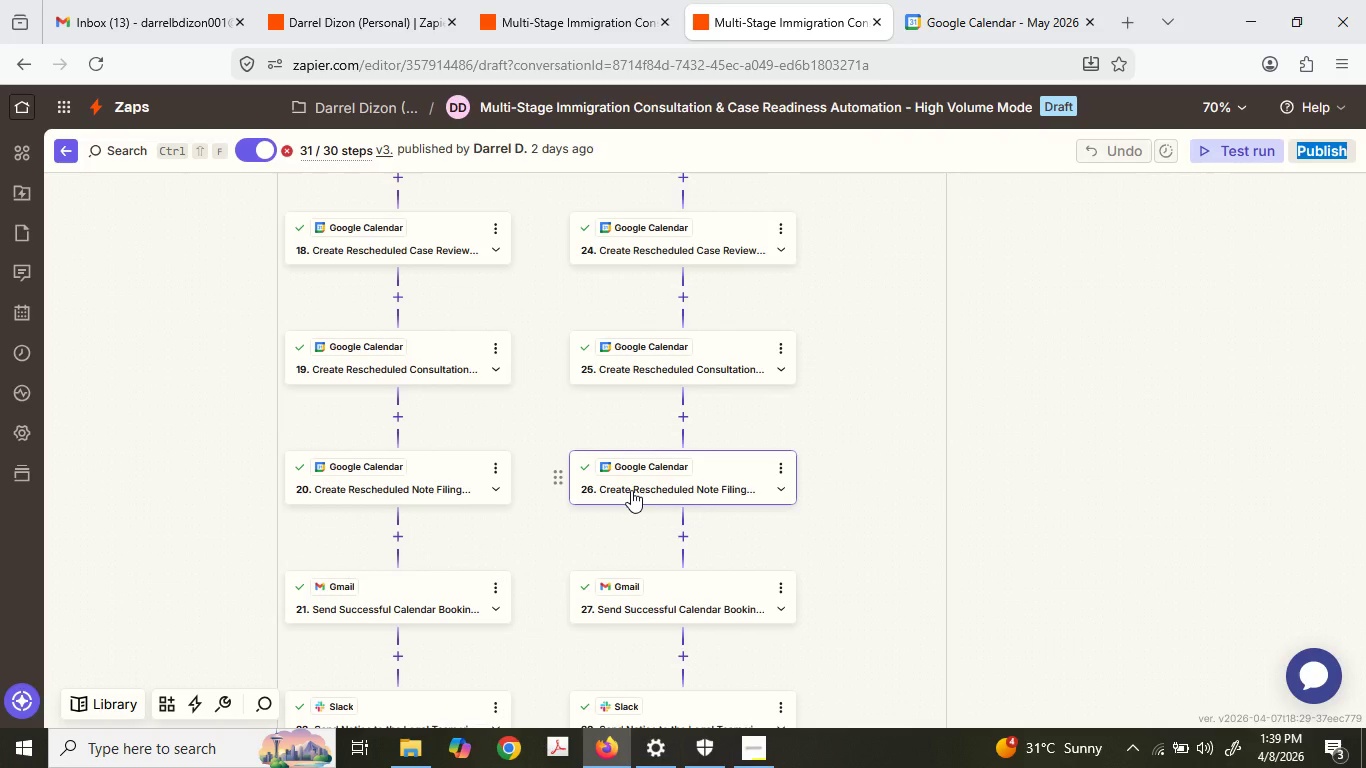 
scroll: coordinate [631, 489], scroll_direction: up, amount: 5.0
 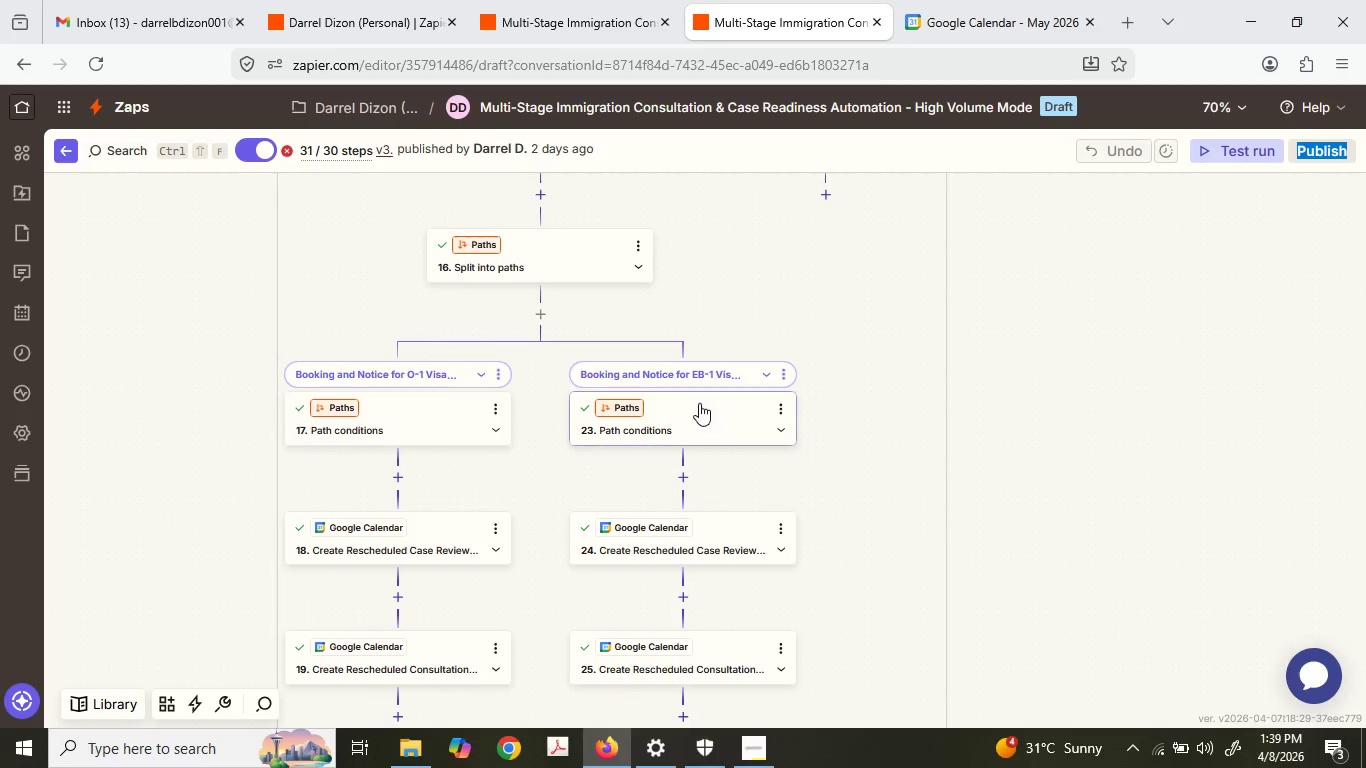 
scroll: coordinate [707, 447], scroll_direction: down, amount: 9.0
 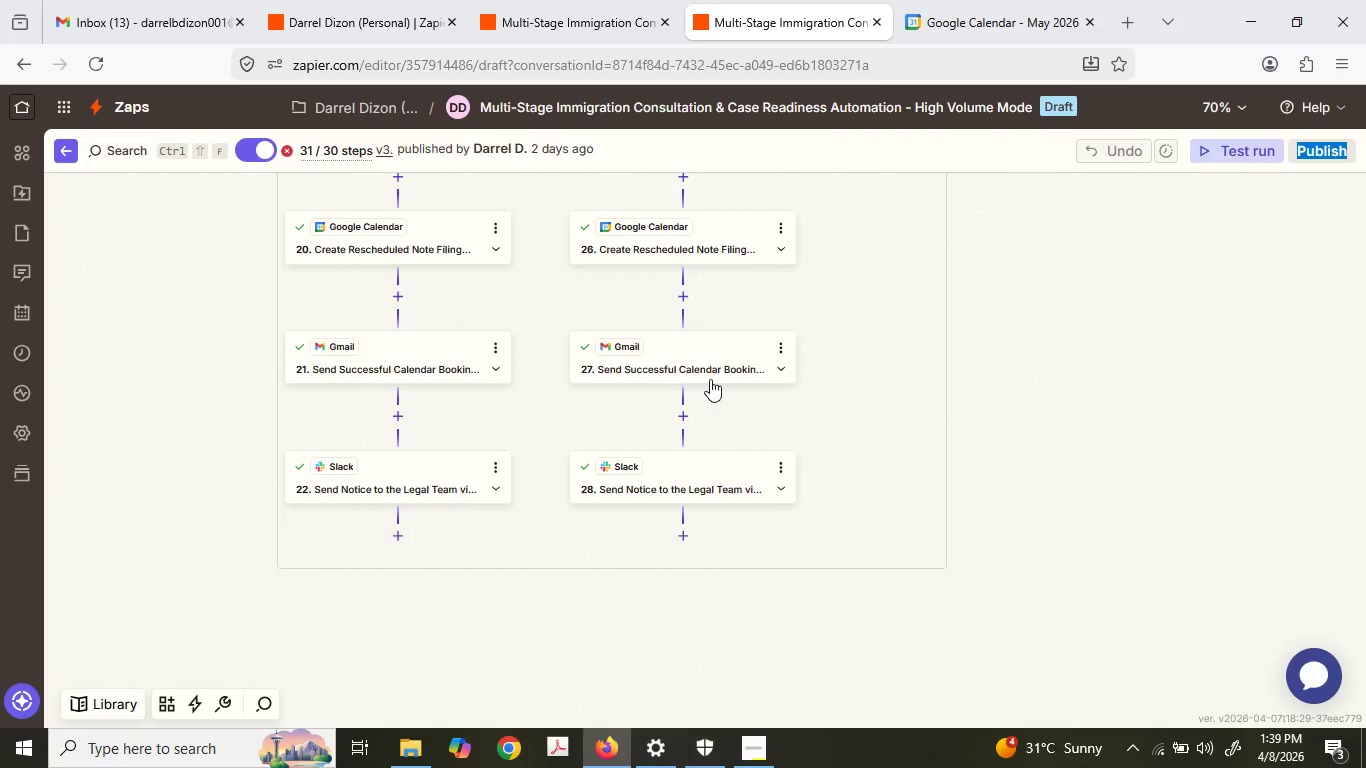 
scroll: coordinate [711, 384], scroll_direction: up, amount: 5.0
 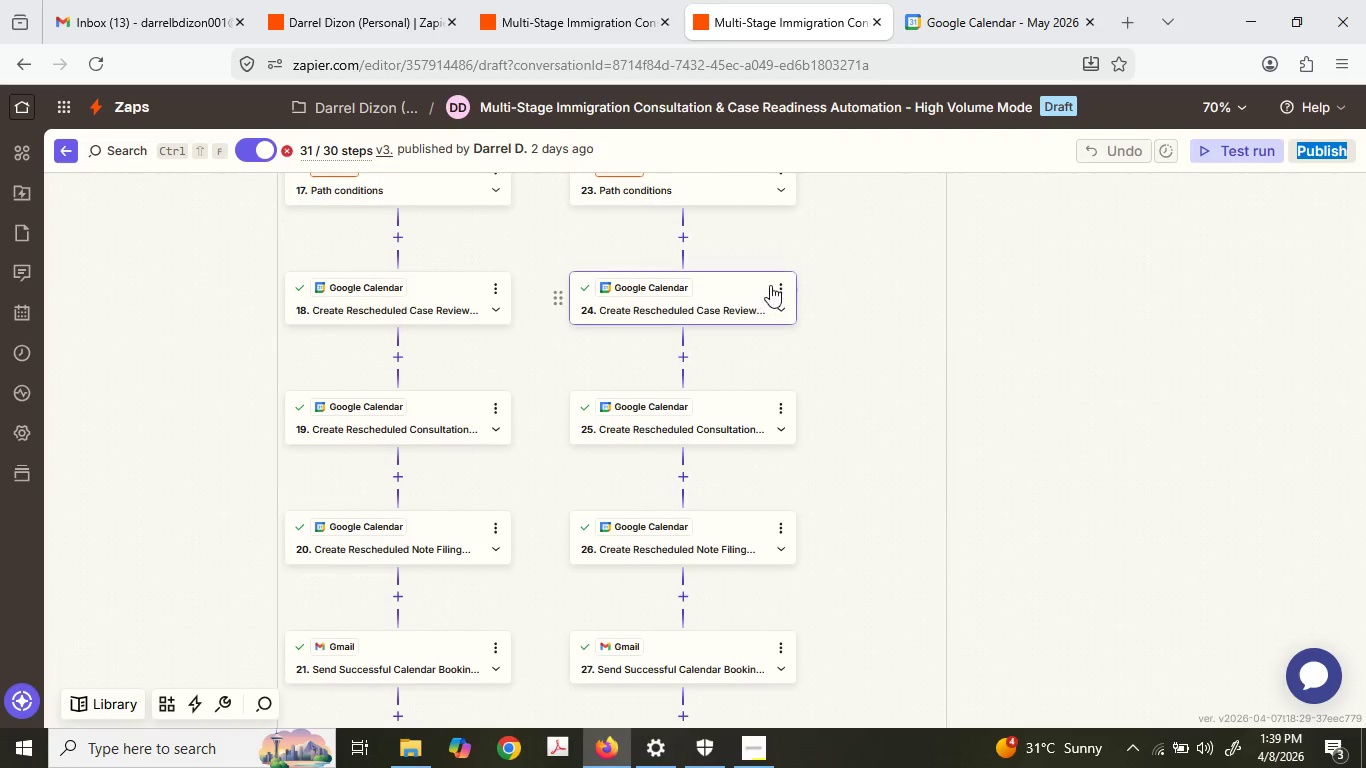 
left_click([776, 283])
 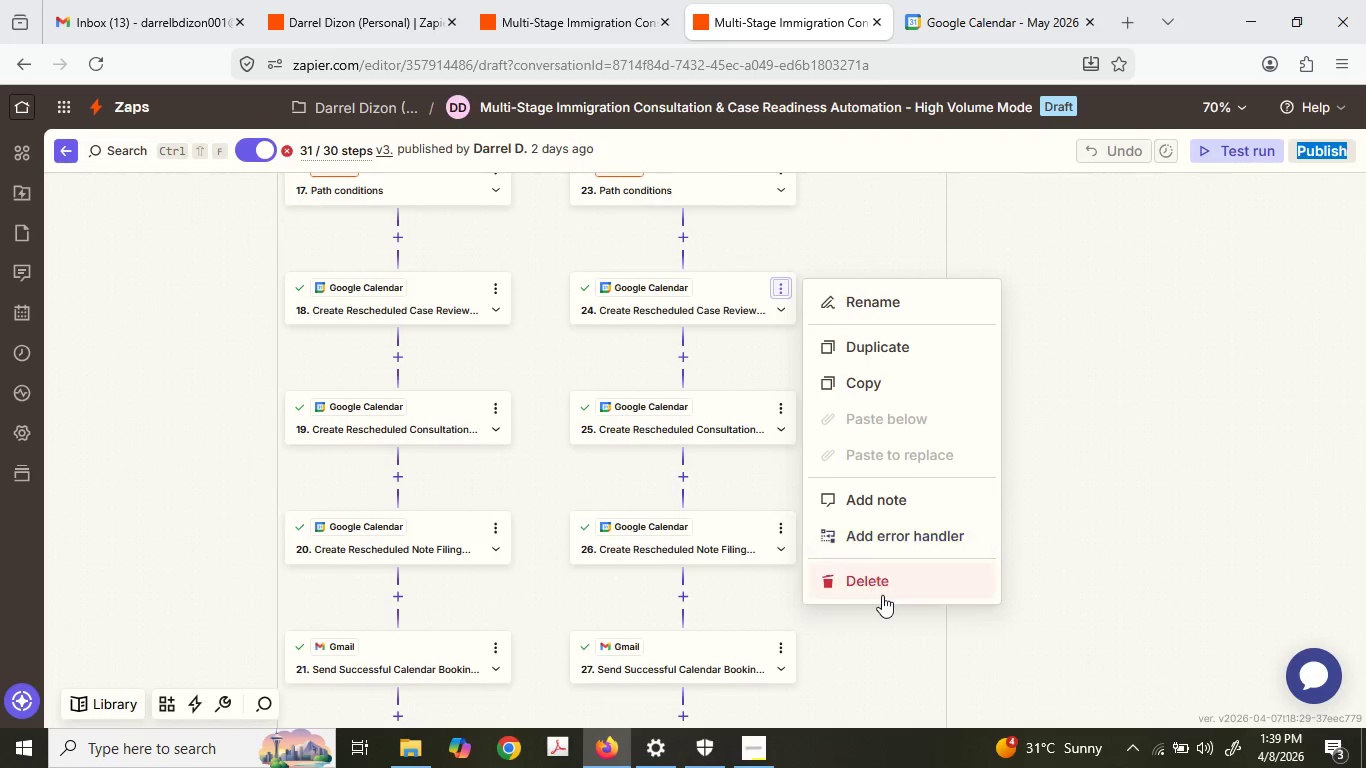 
double_click([877, 571])
 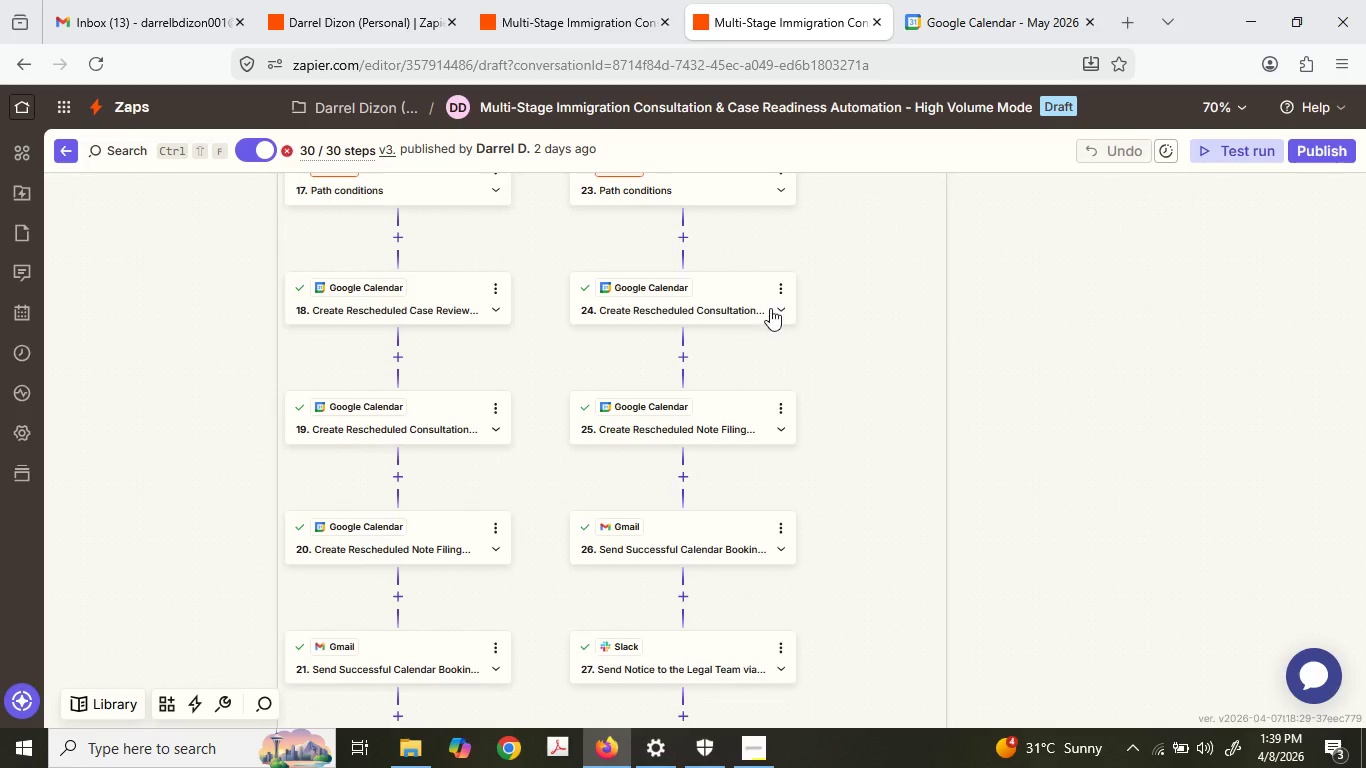 
left_click([771, 289])
 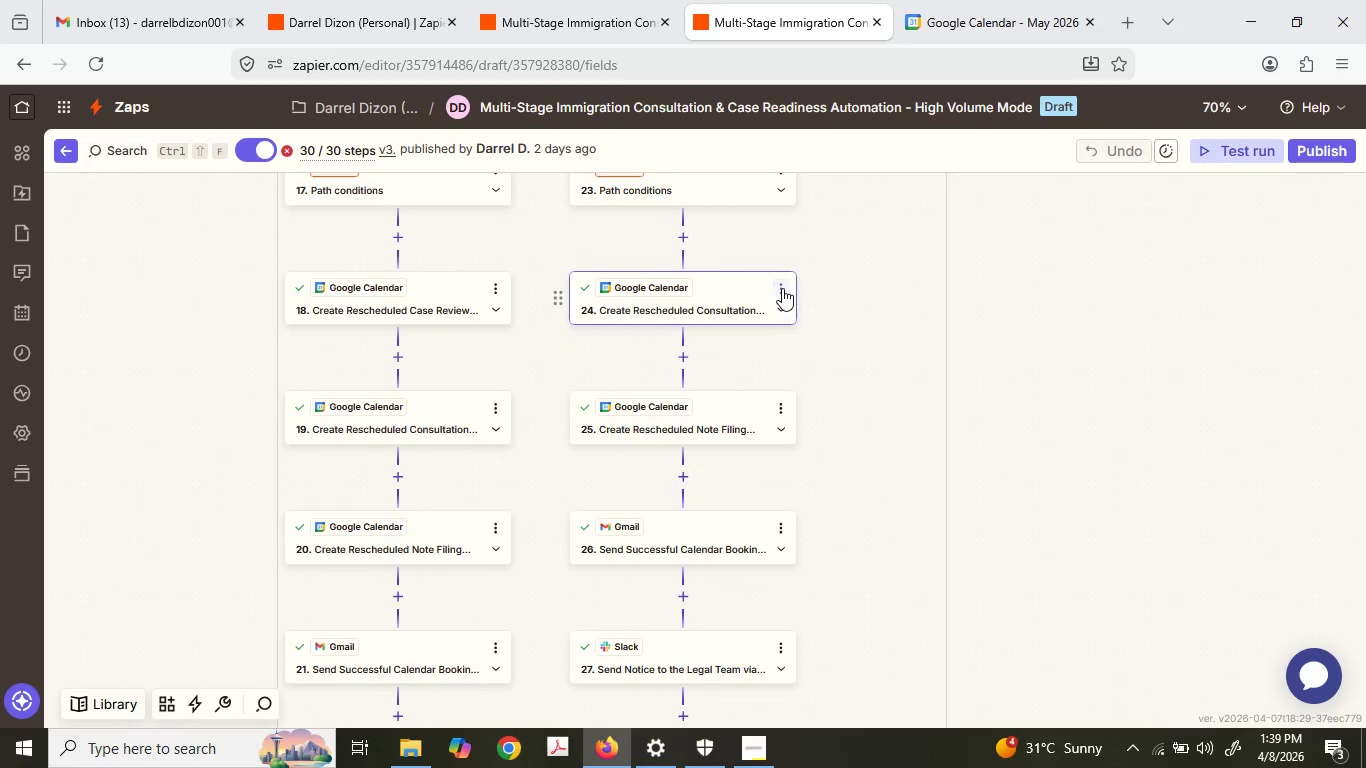 
left_click([782, 288])
 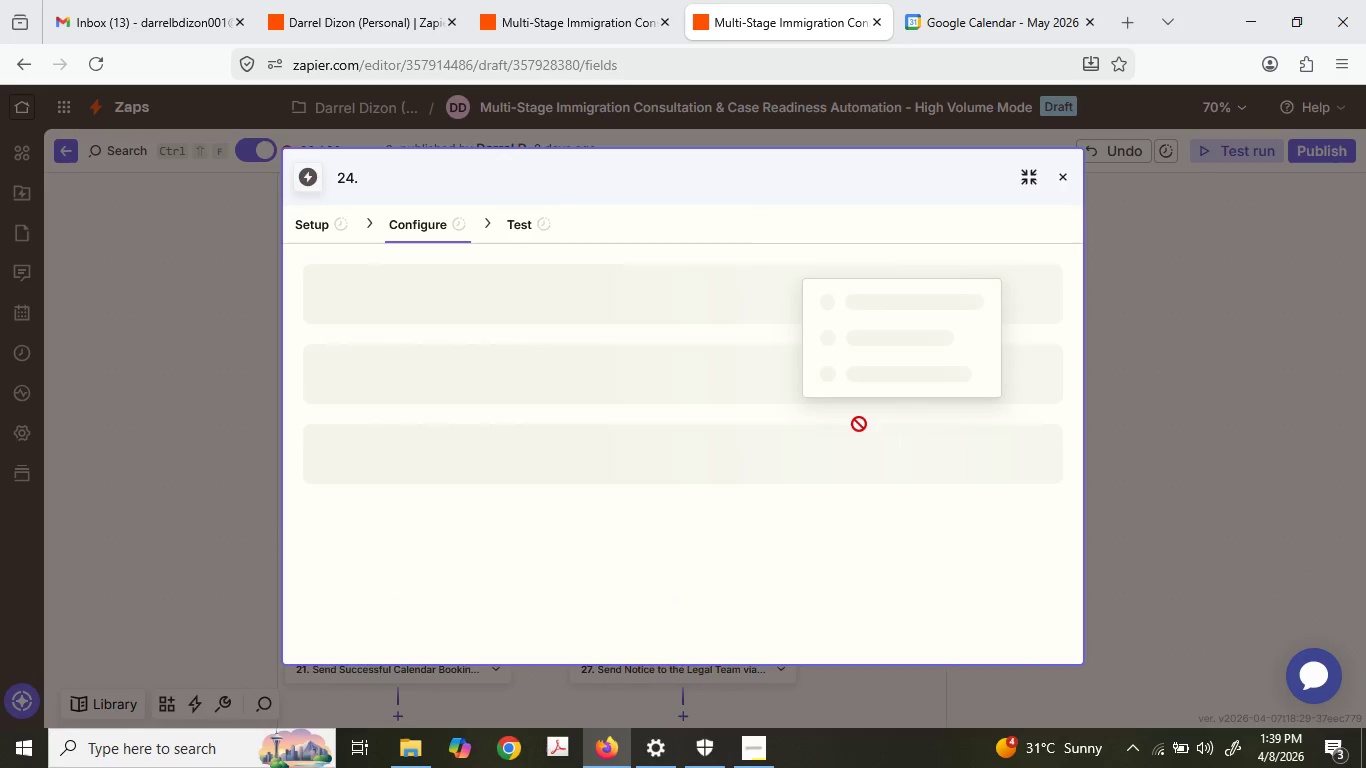 
left_click([1148, 377])
 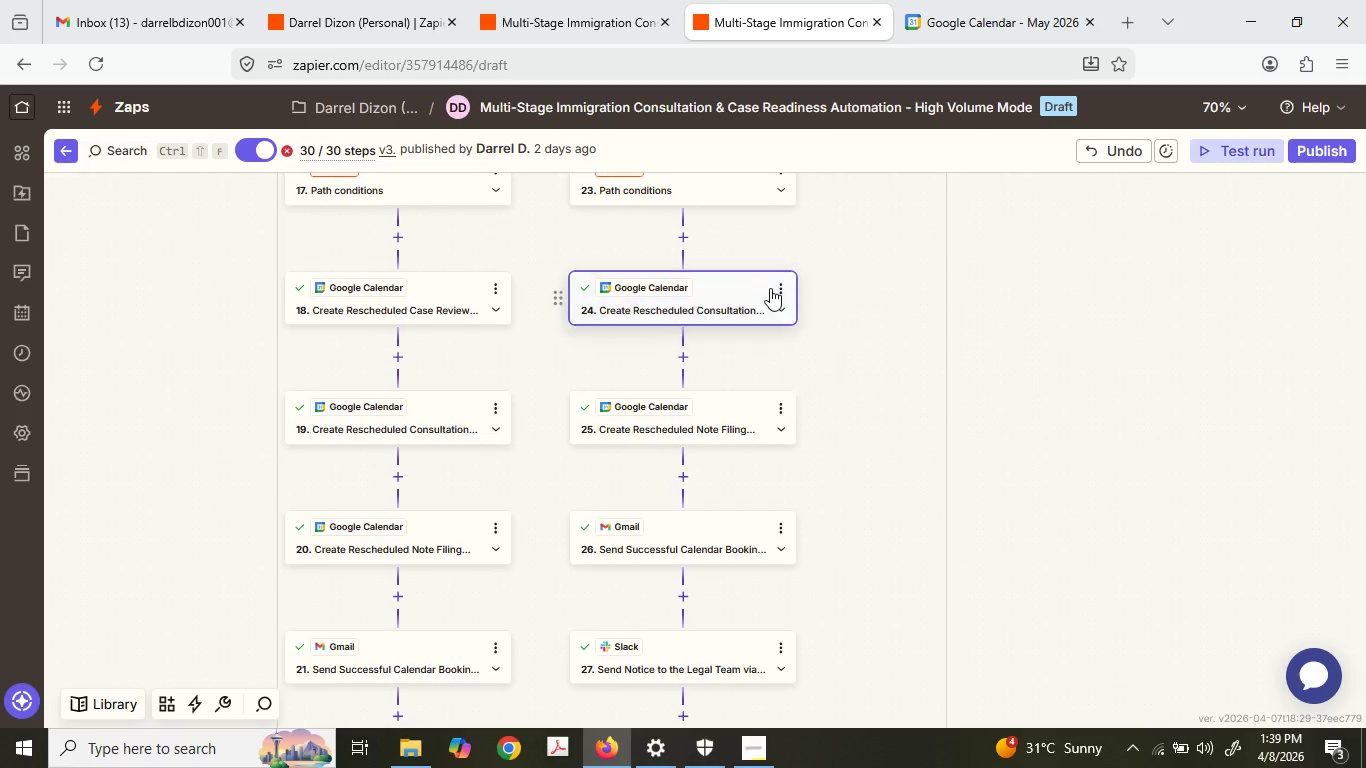 
double_click([786, 295])
 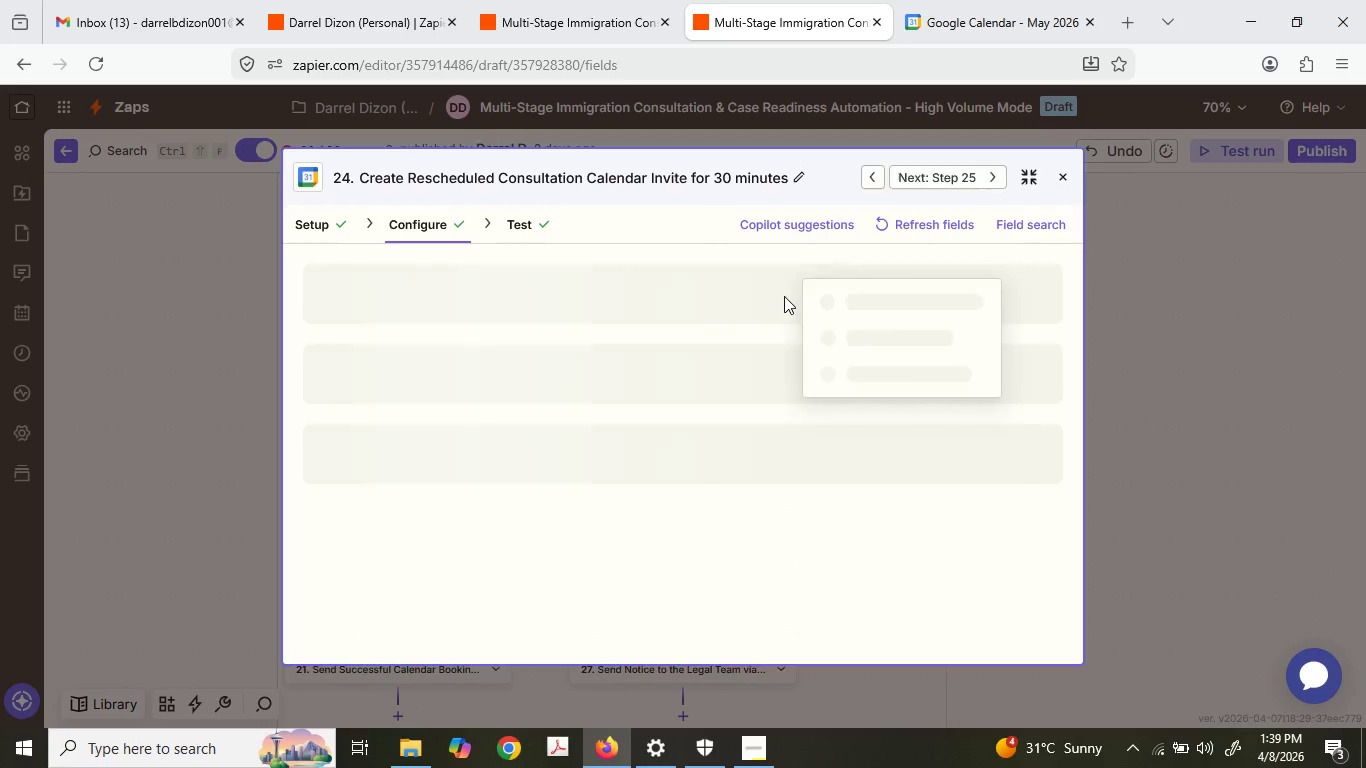 
left_click([1201, 284])
 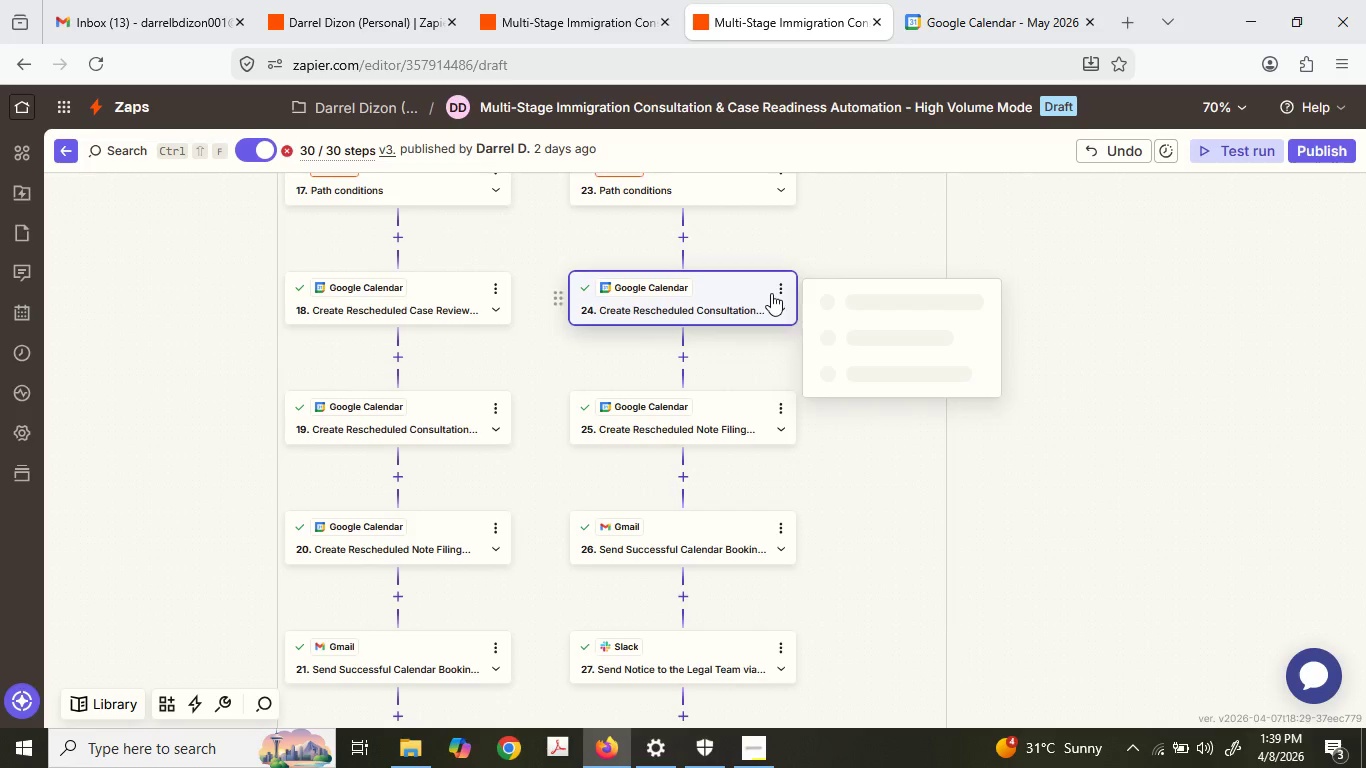 
left_click([774, 293])
 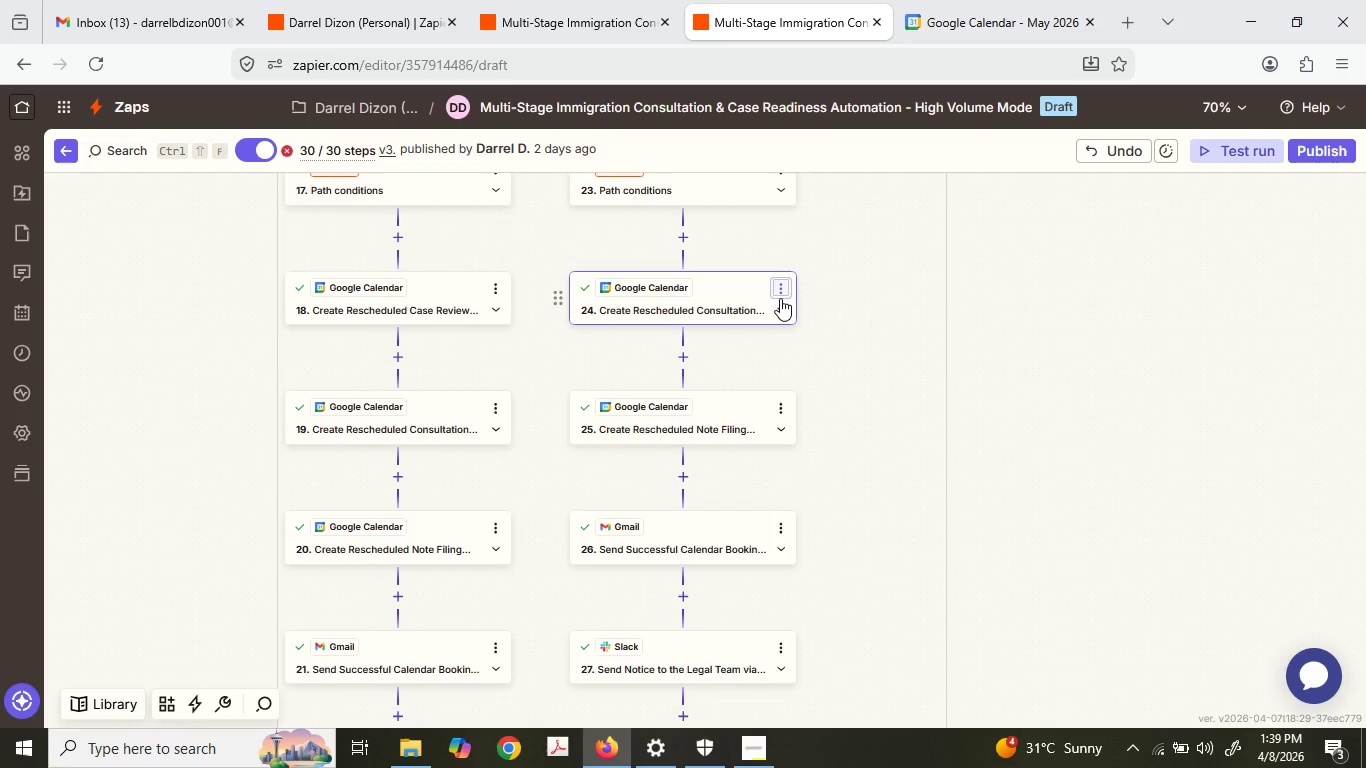 
left_click([780, 298])
 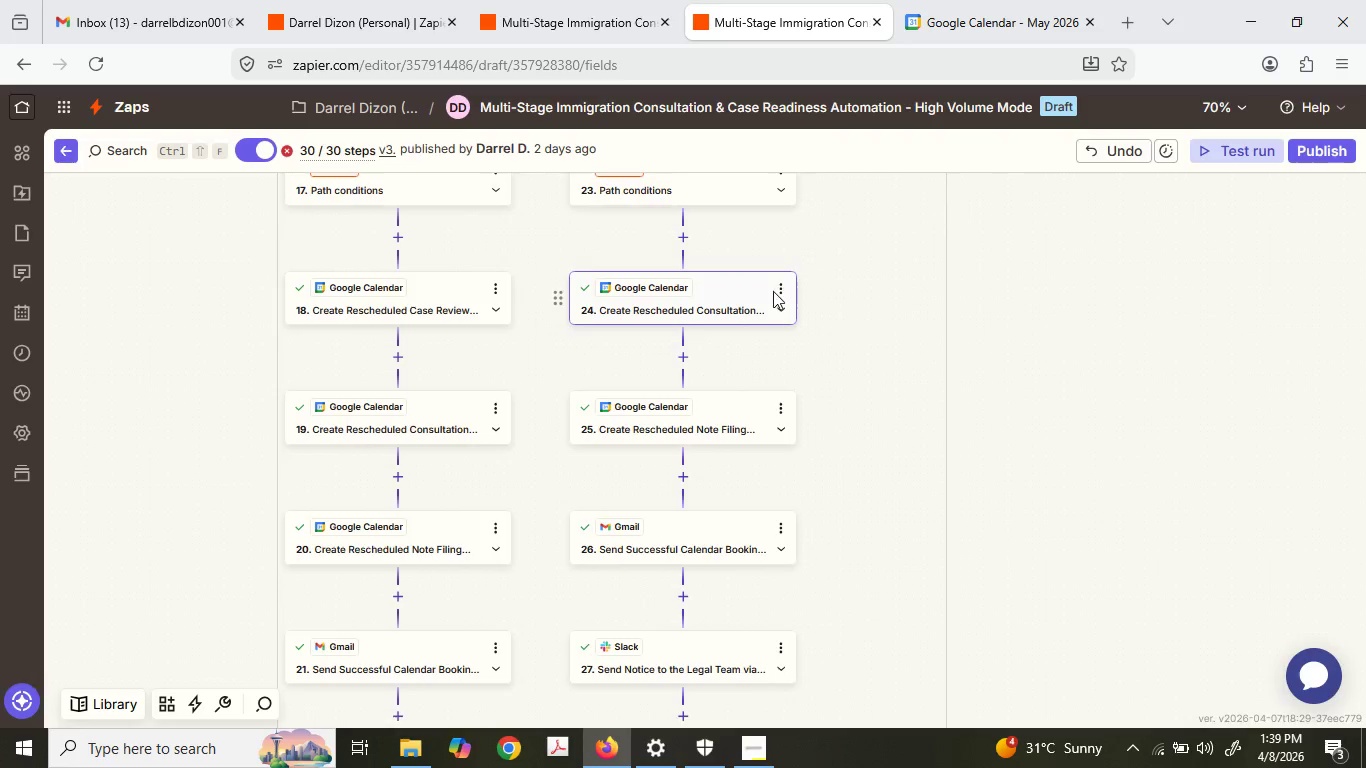 
left_click([773, 291])
 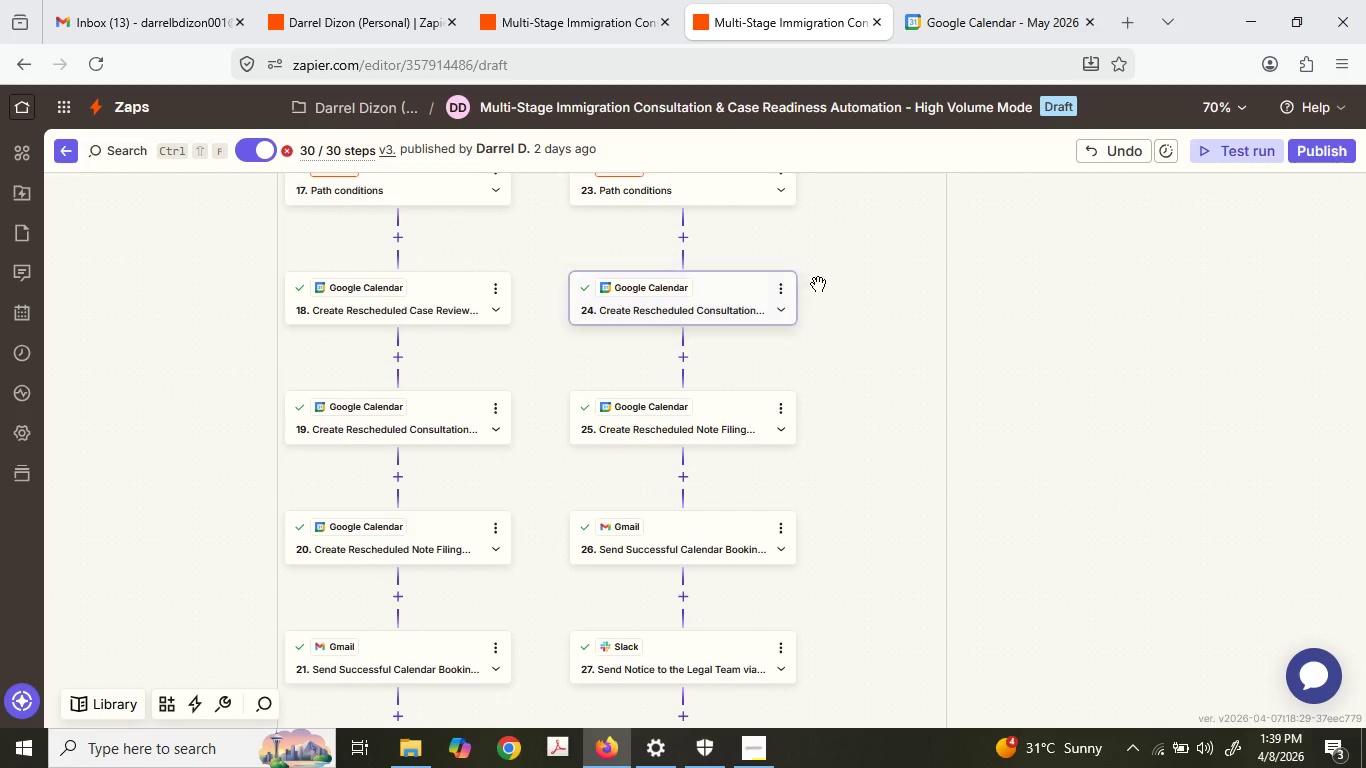 
left_click([785, 290])
 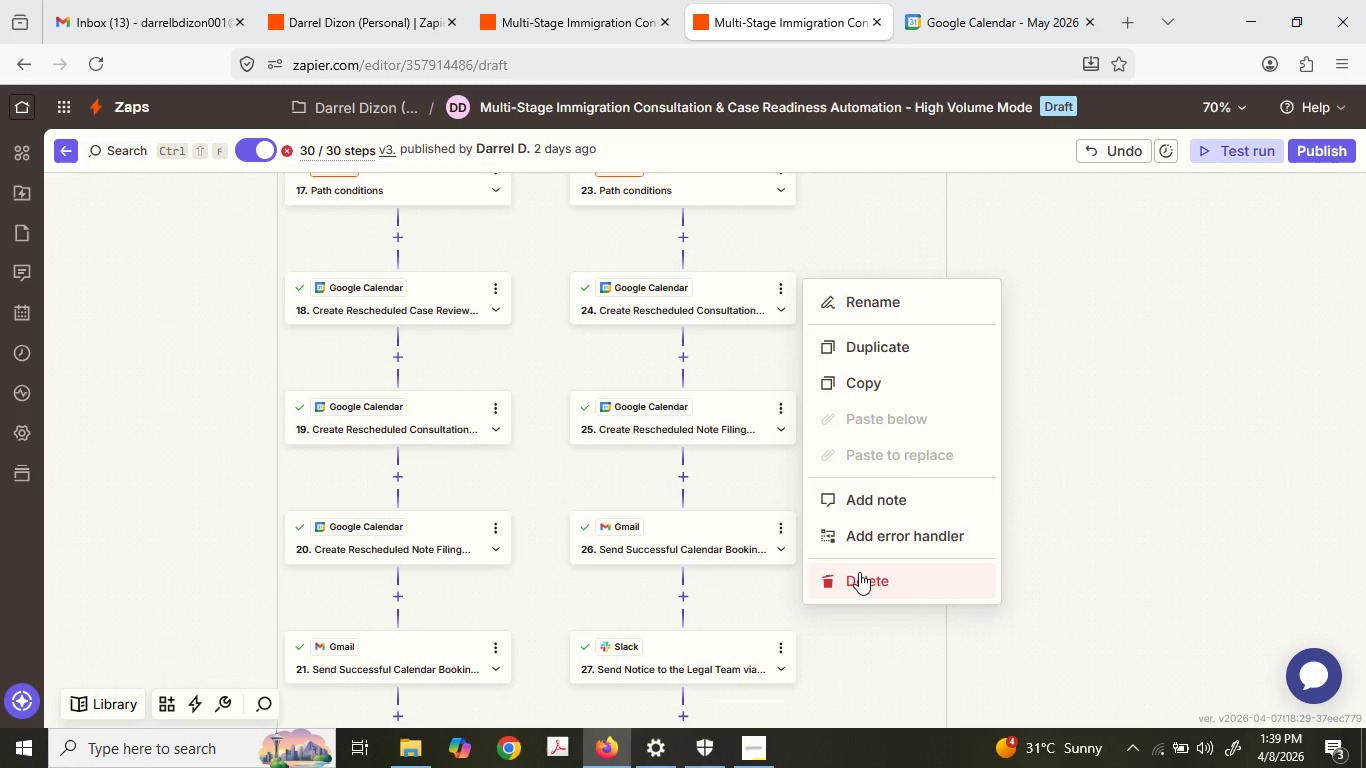 
double_click([859, 572])
 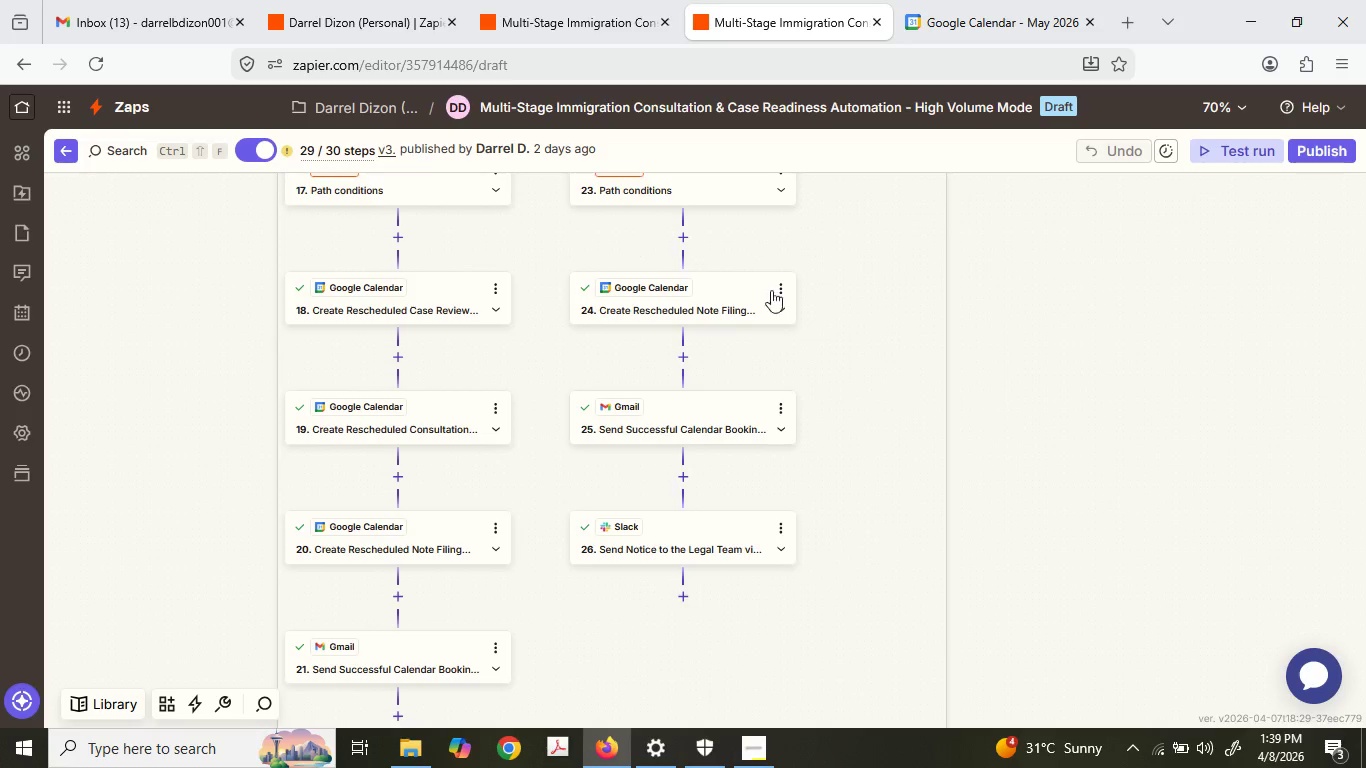 
left_click([780, 279])
 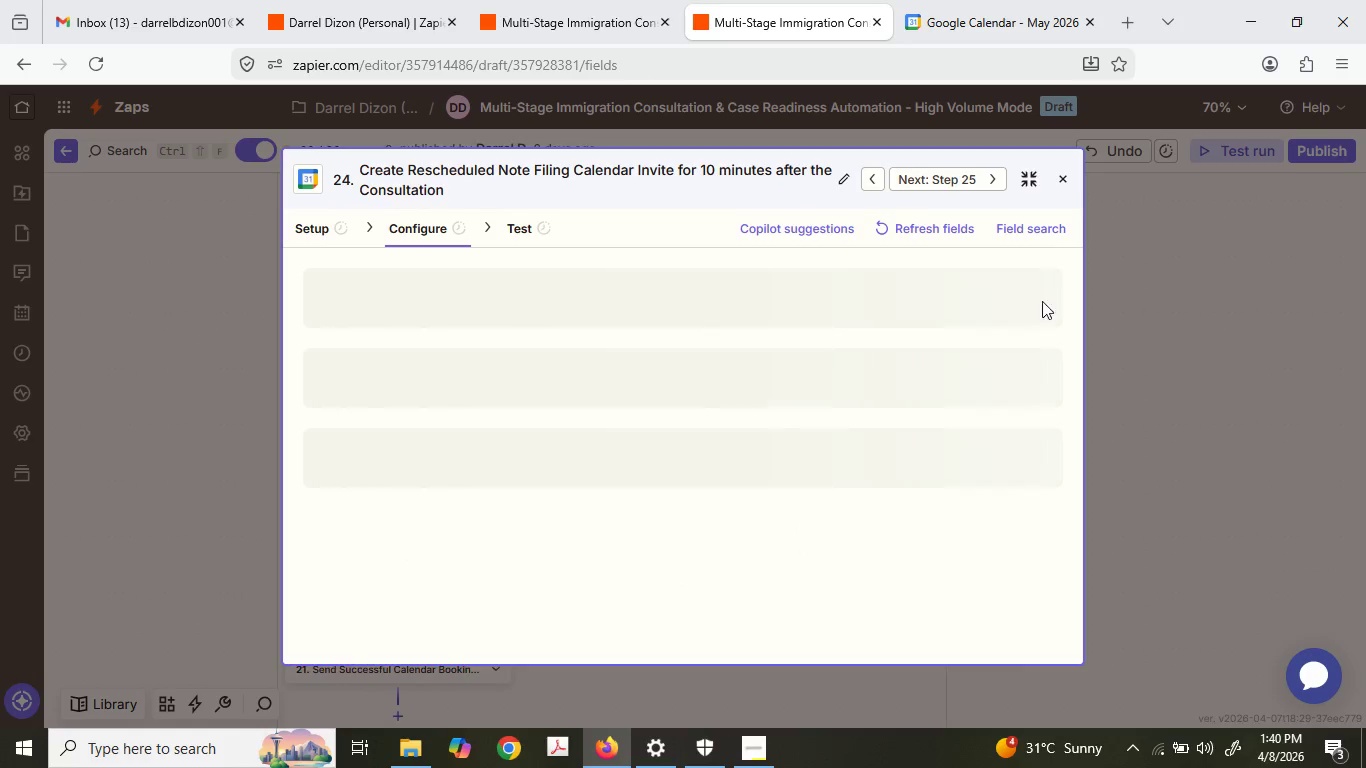 
left_click([1273, 266])
 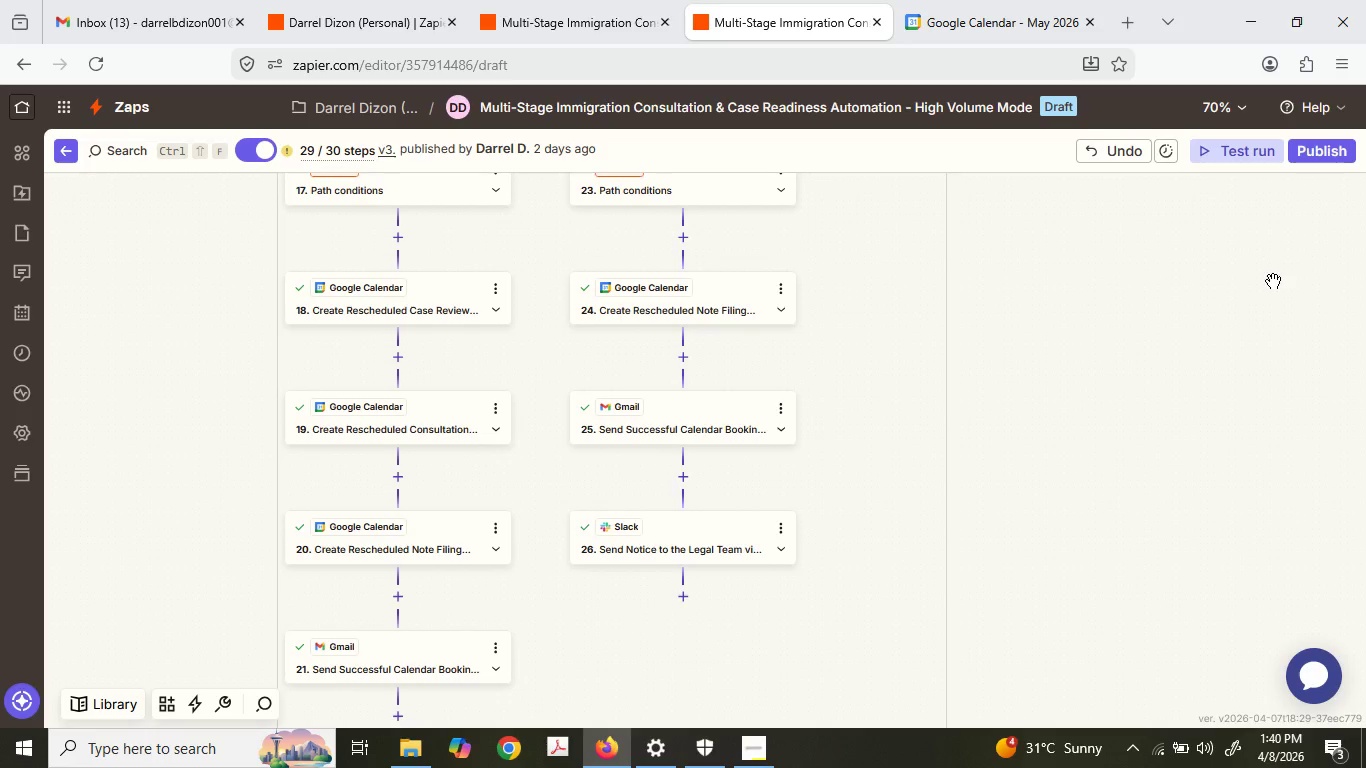 
wait(11.83)
 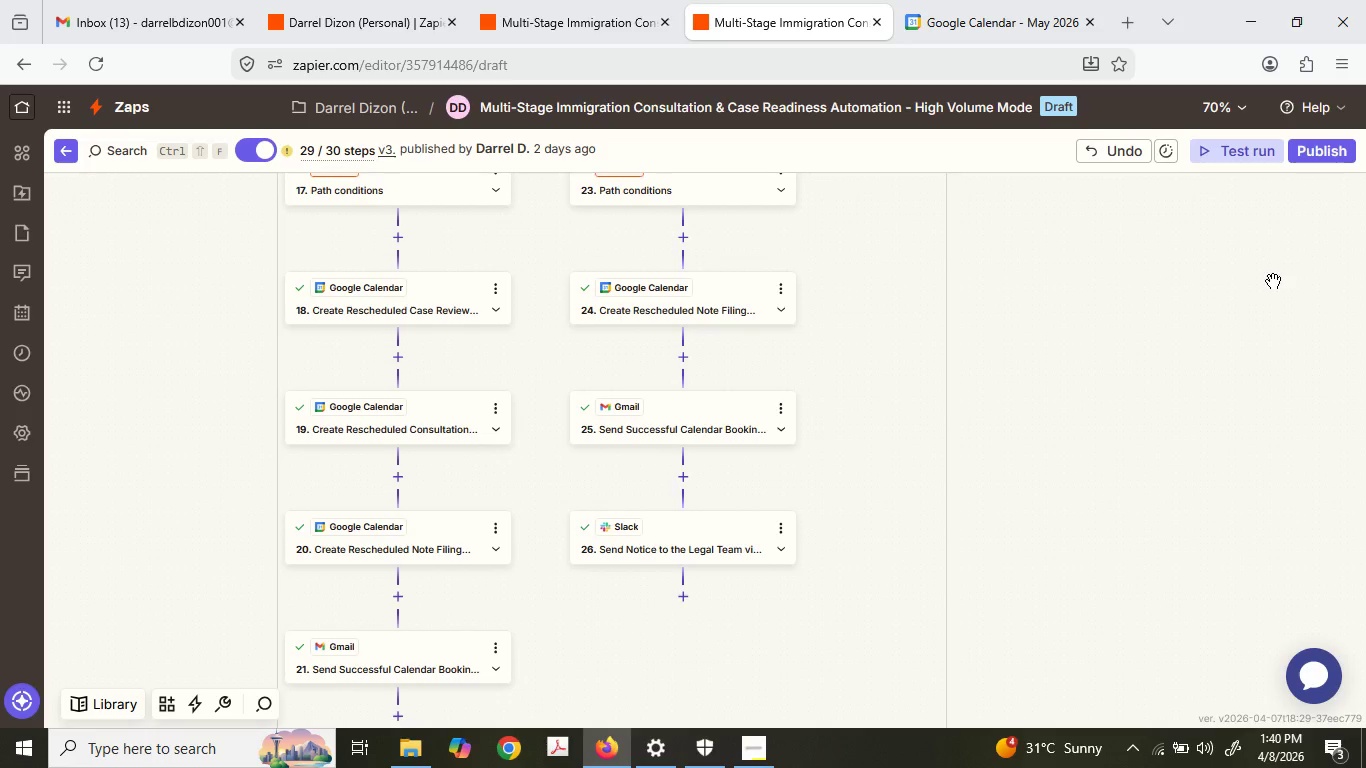 
left_click([780, 289])
 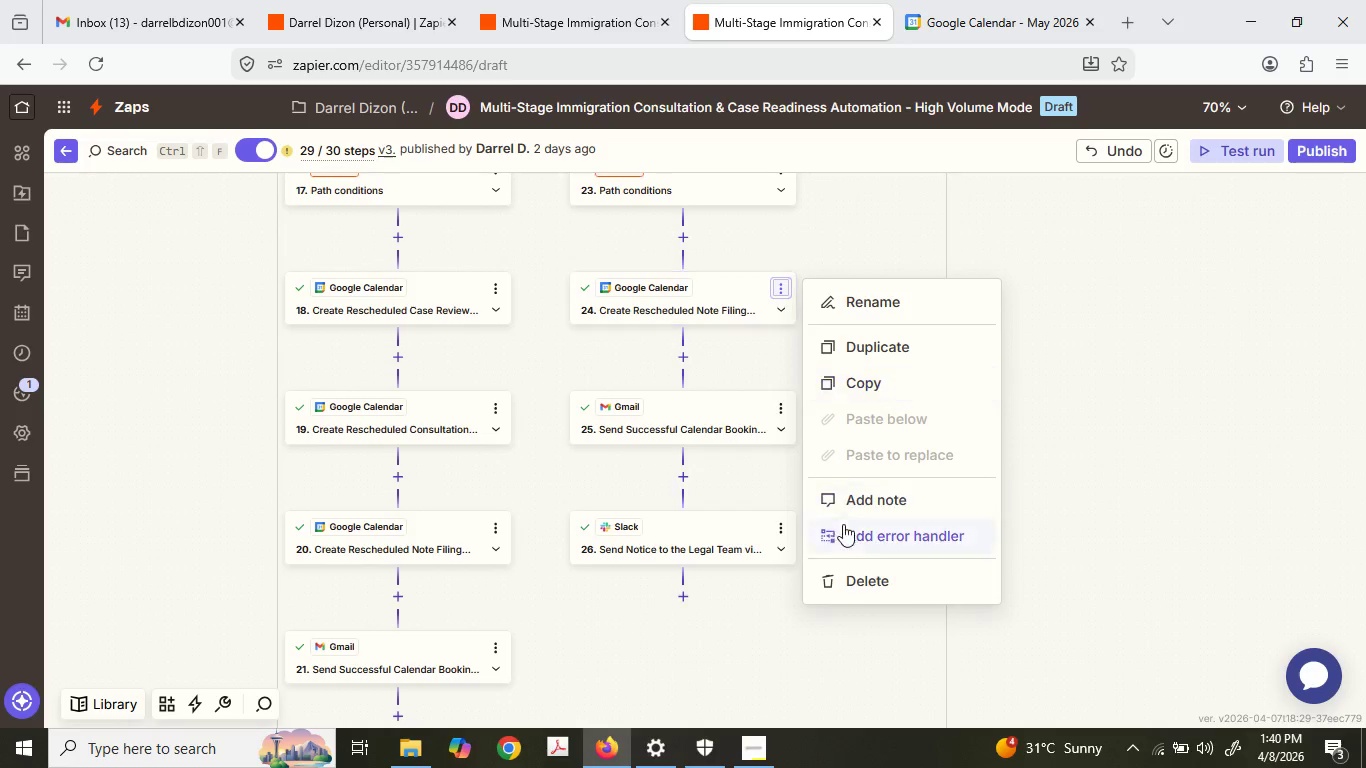 
left_click([854, 579])
 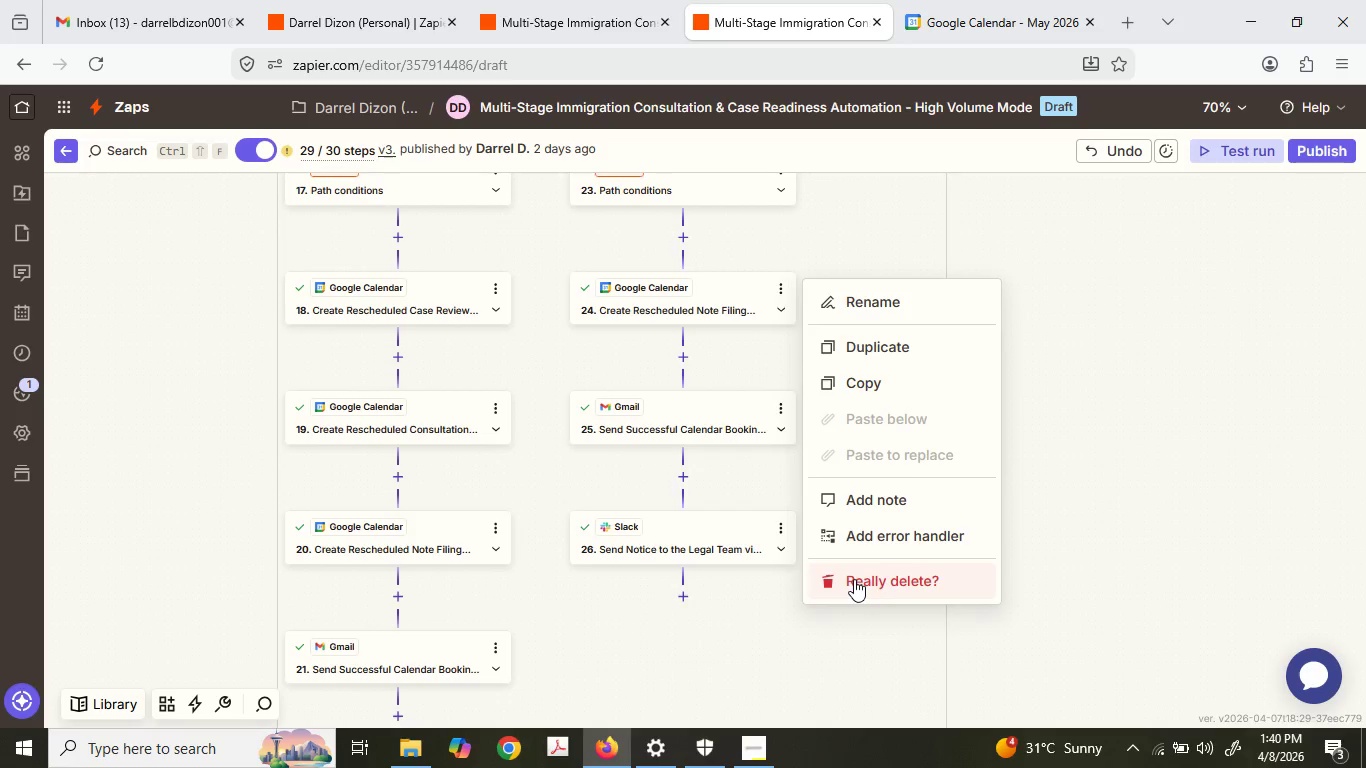 
left_click([854, 579])
 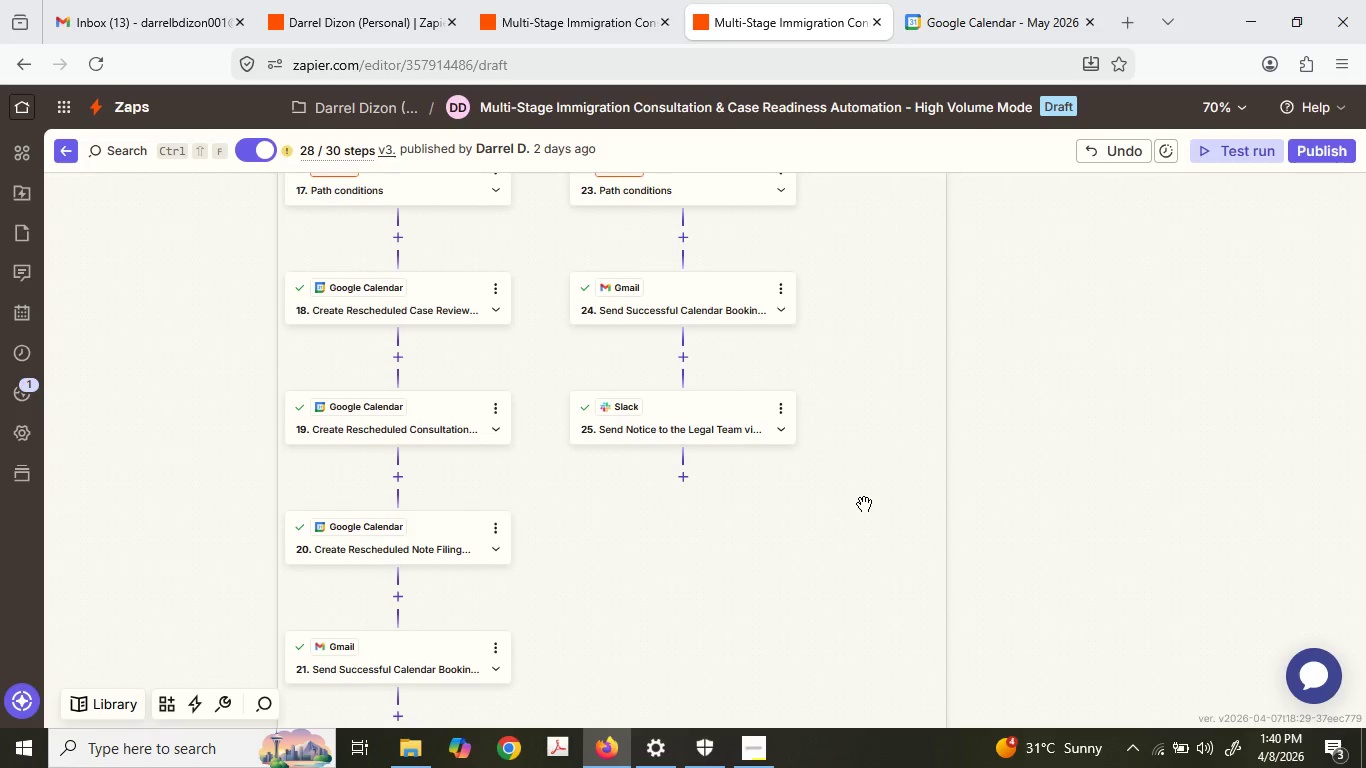 
wait(24.98)
 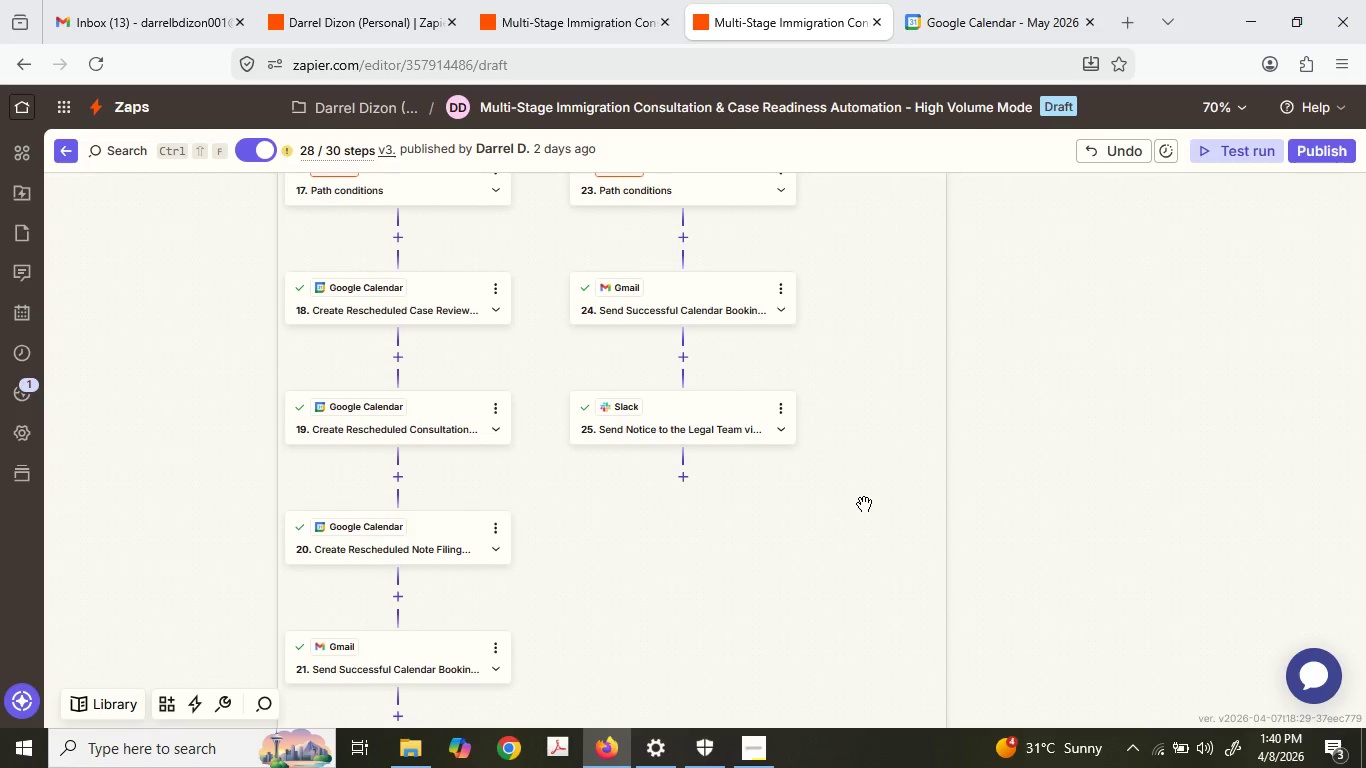 
scroll: coordinate [759, 396], scroll_direction: up, amount: 2.0
 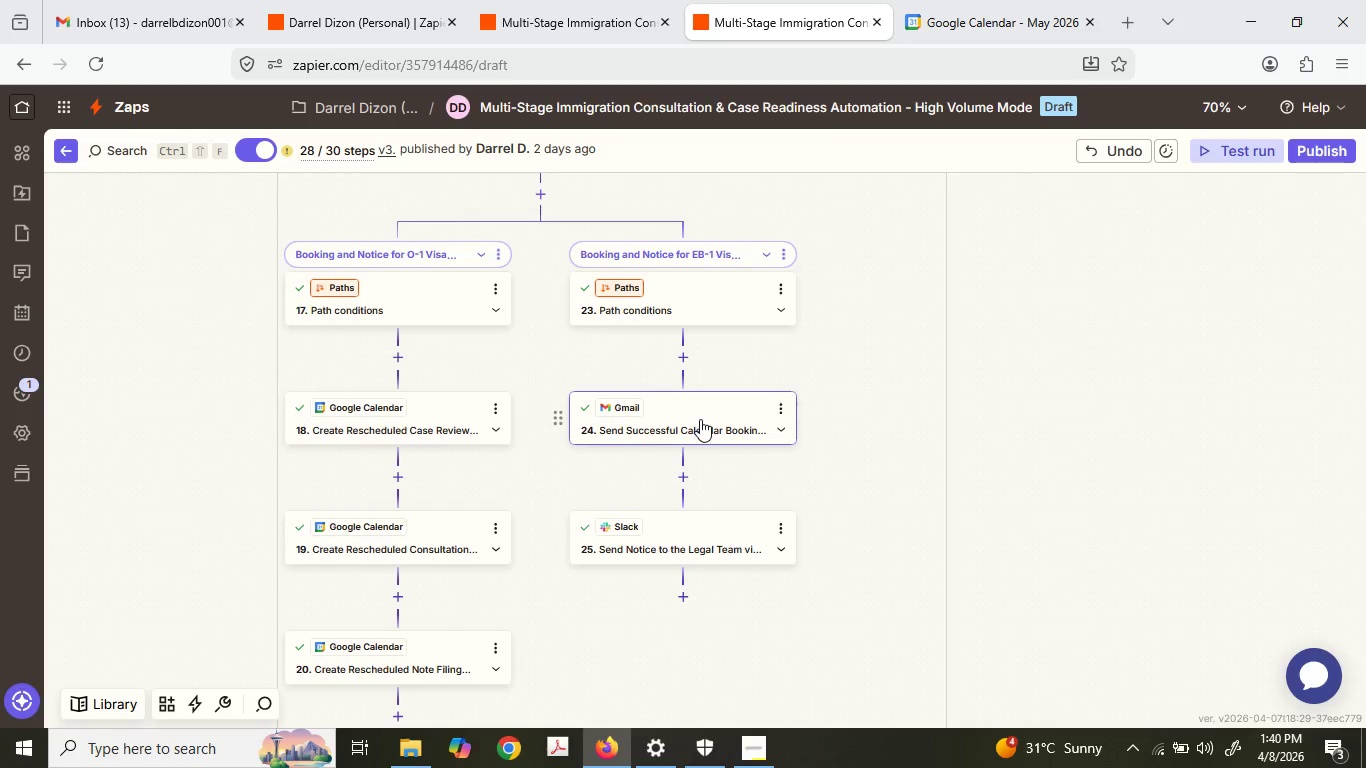 
scroll: coordinate [700, 419], scroll_direction: down, amount: 3.0
 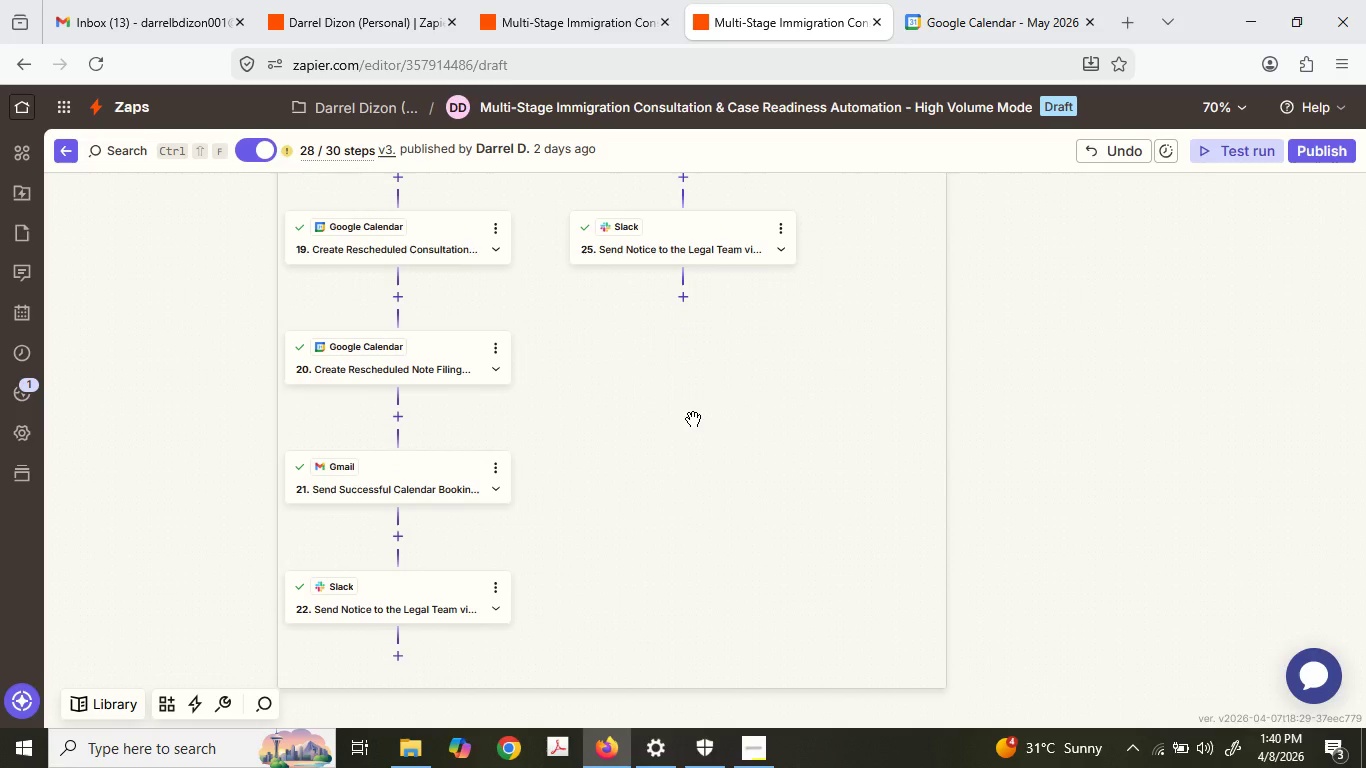 
wait(6.0)
 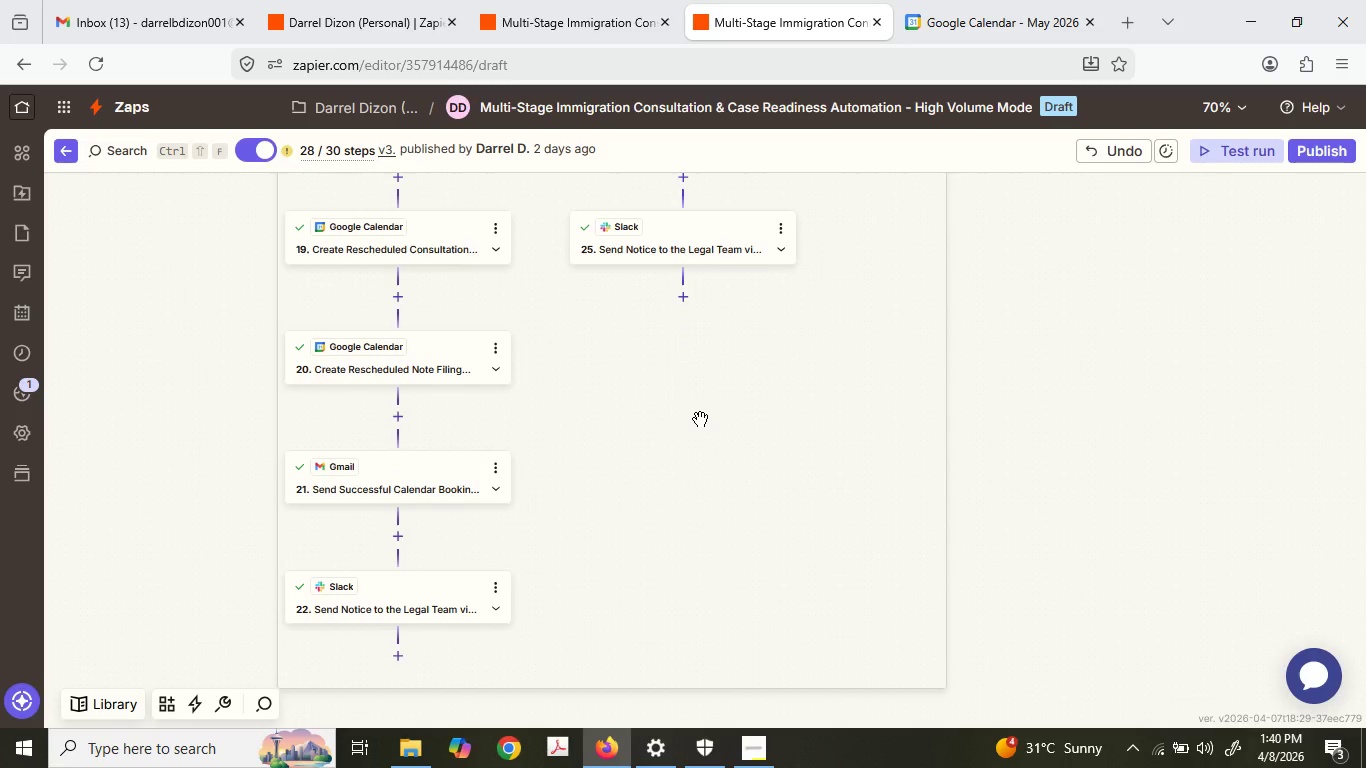 
scroll: coordinate [754, 386], scroll_direction: up, amount: 2.0
 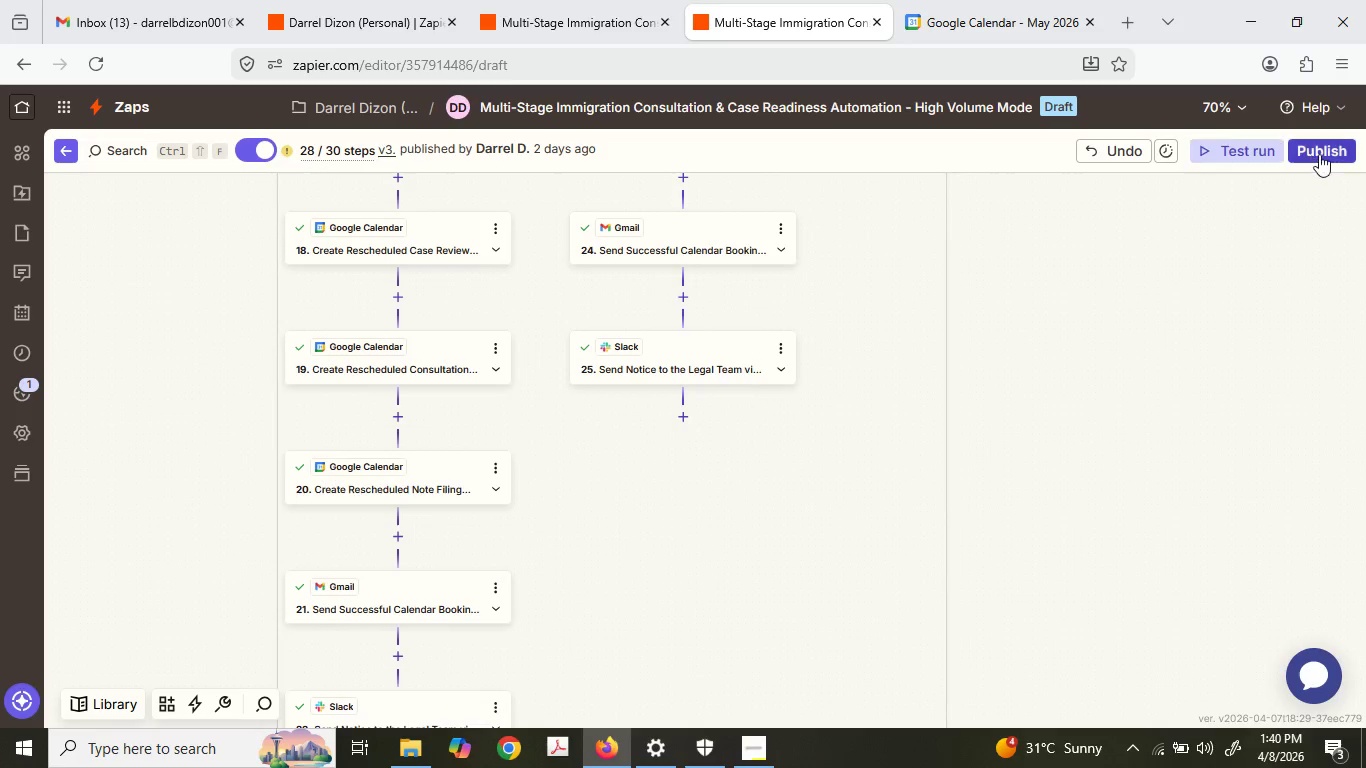 
left_click([1319, 156])
 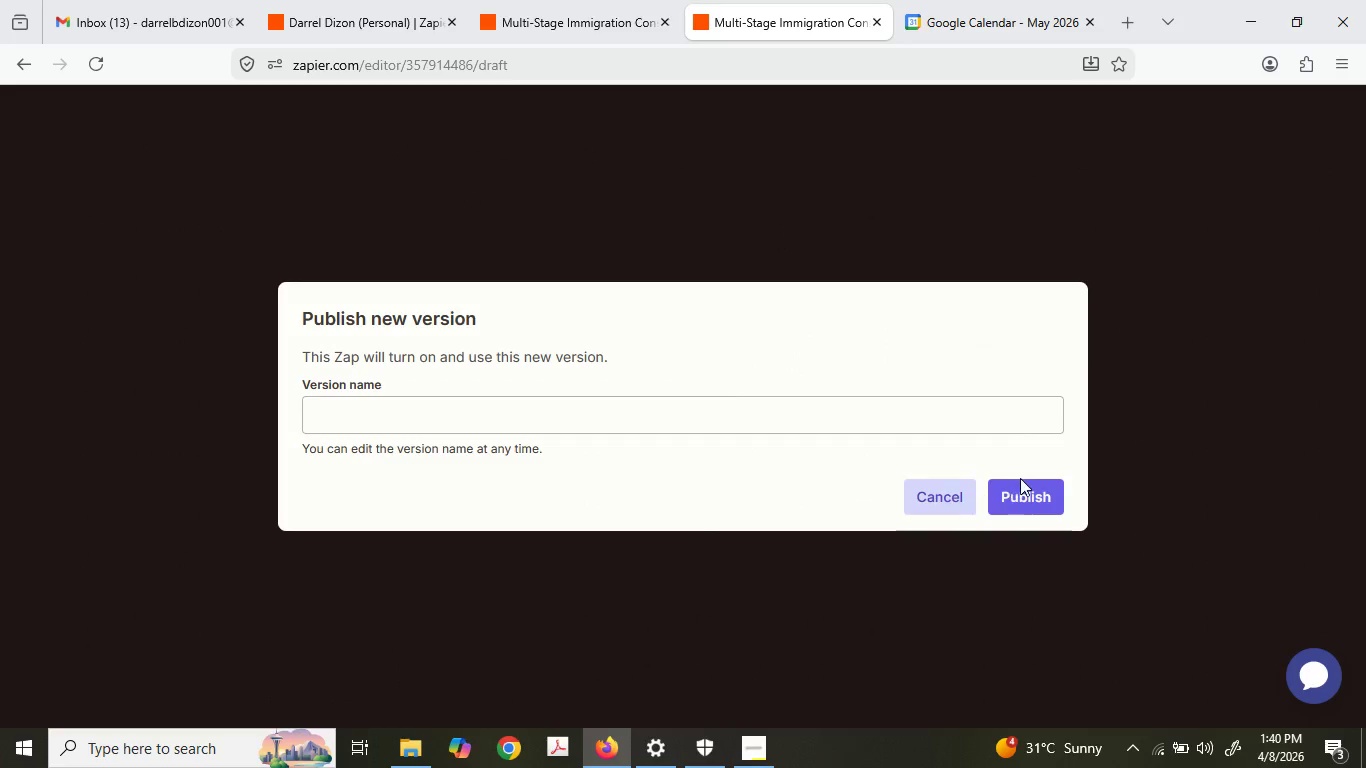 
double_click([1029, 488])
 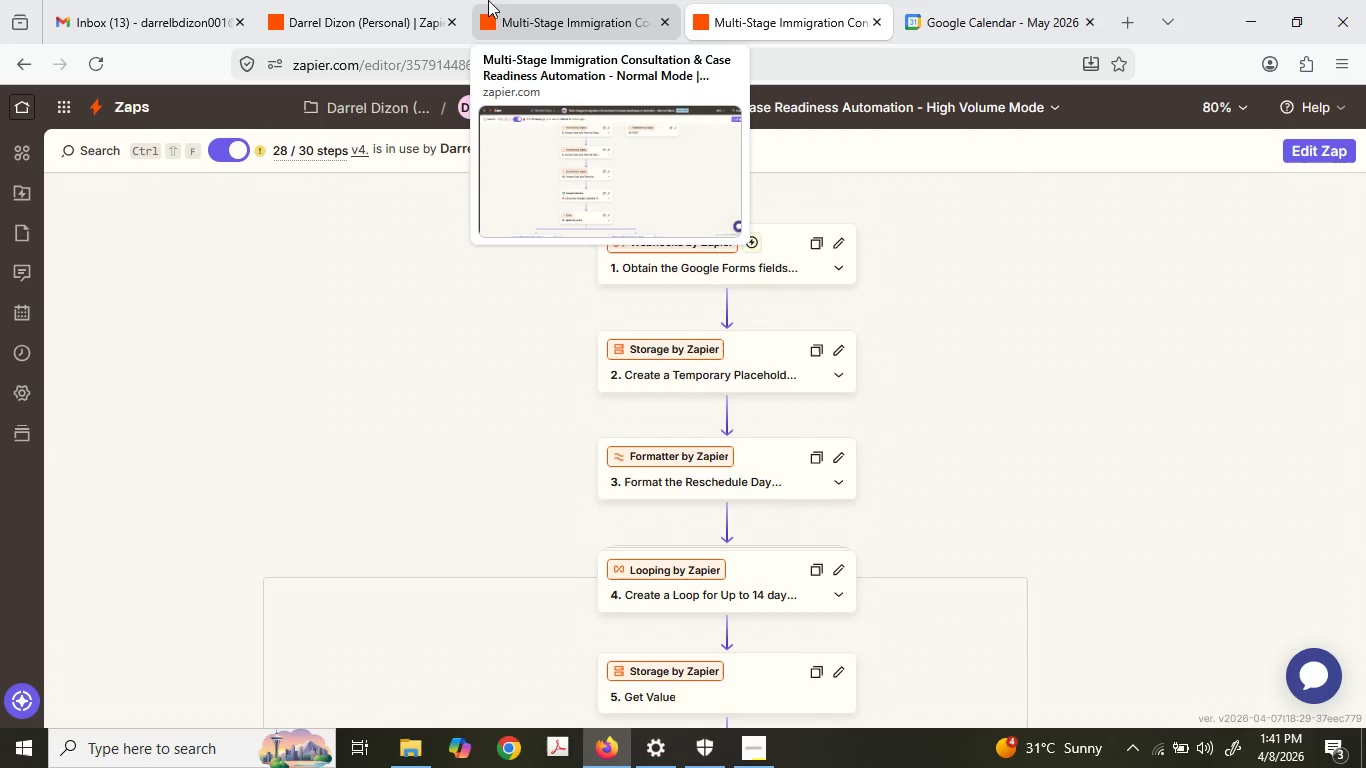 
wait(45.95)
 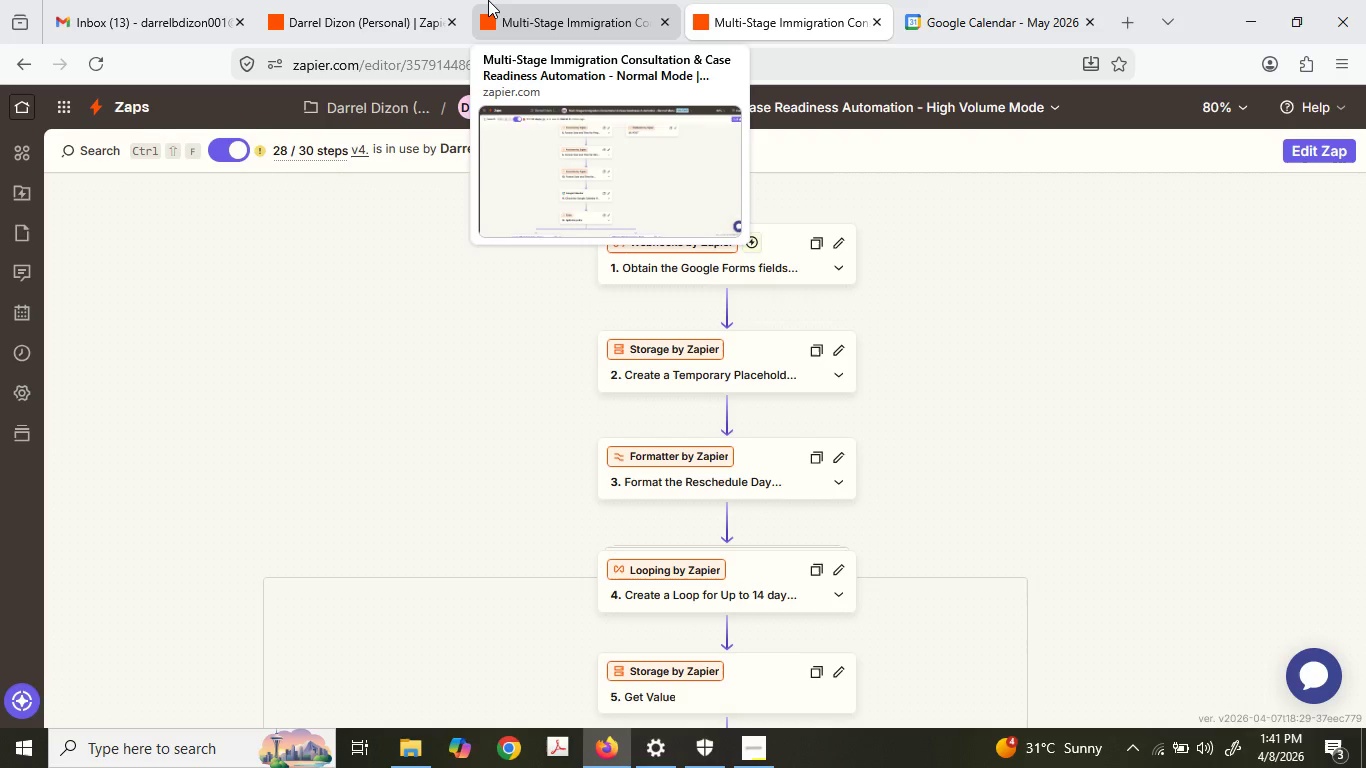 
scroll: coordinate [1205, 448], scroll_direction: down, amount: 22.0
 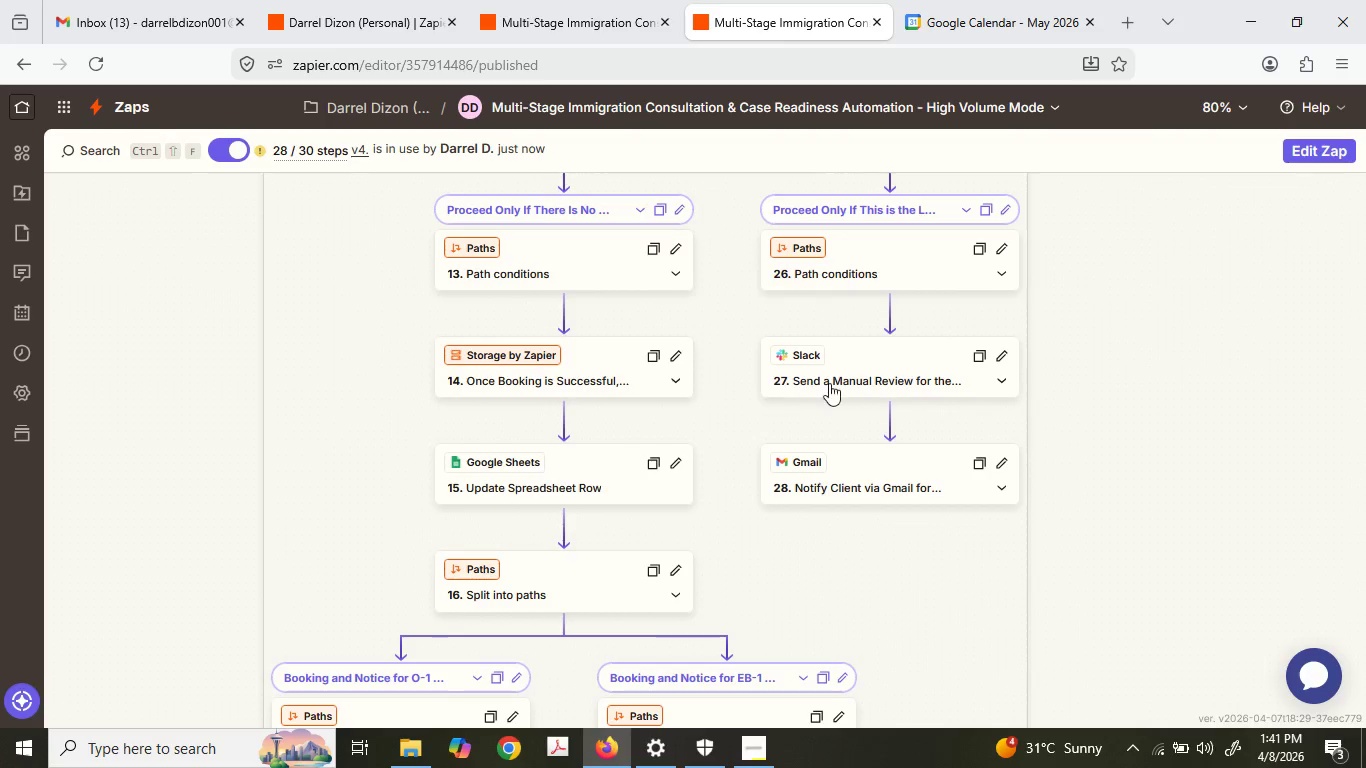 
left_click([830, 370])
 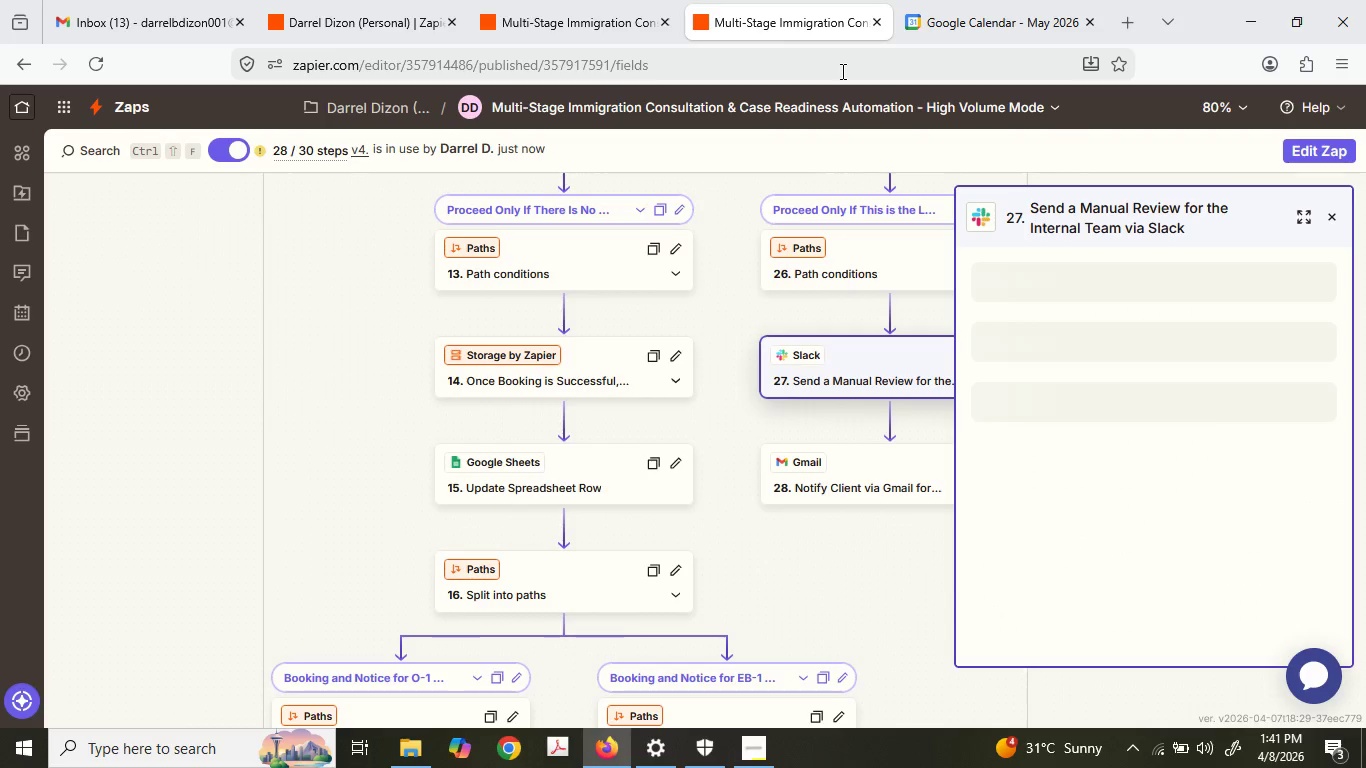 
mouse_move([896, -3])
 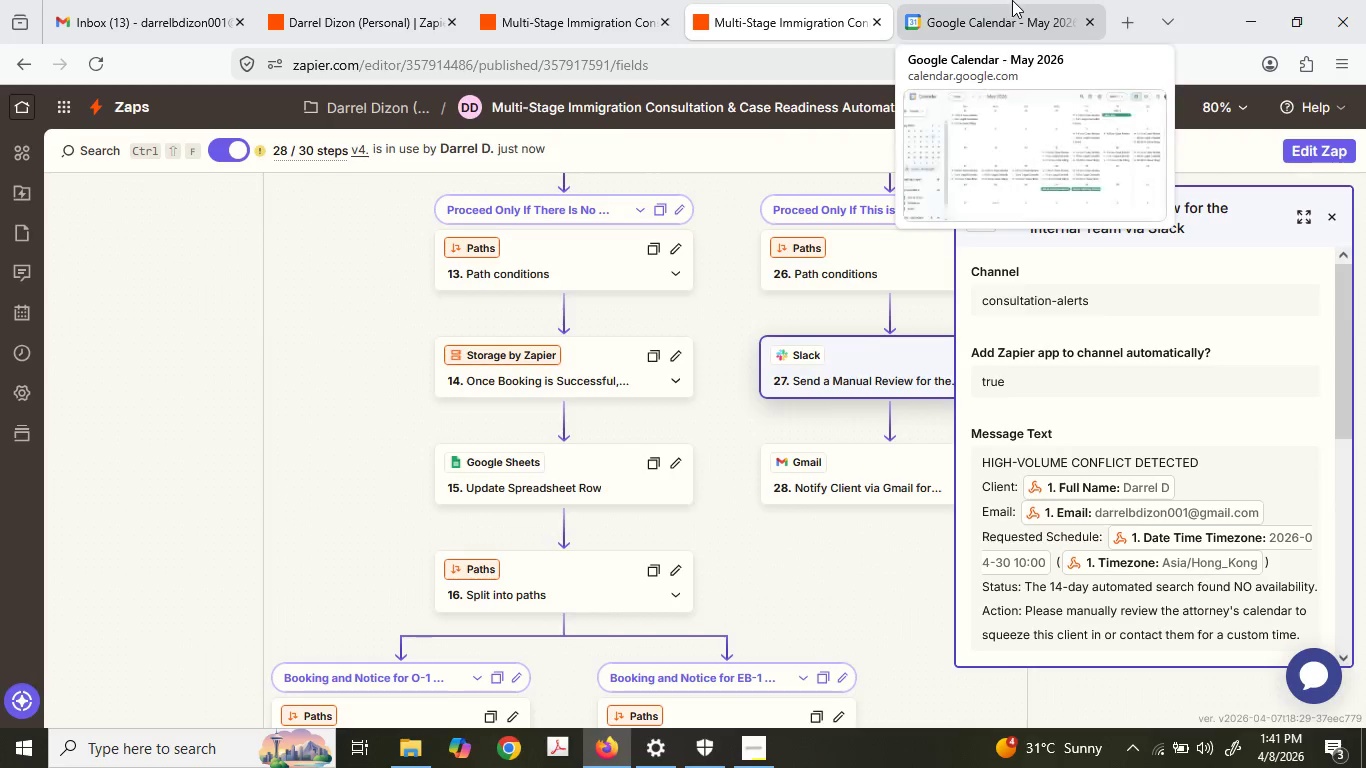 
left_click([1012, 0])
 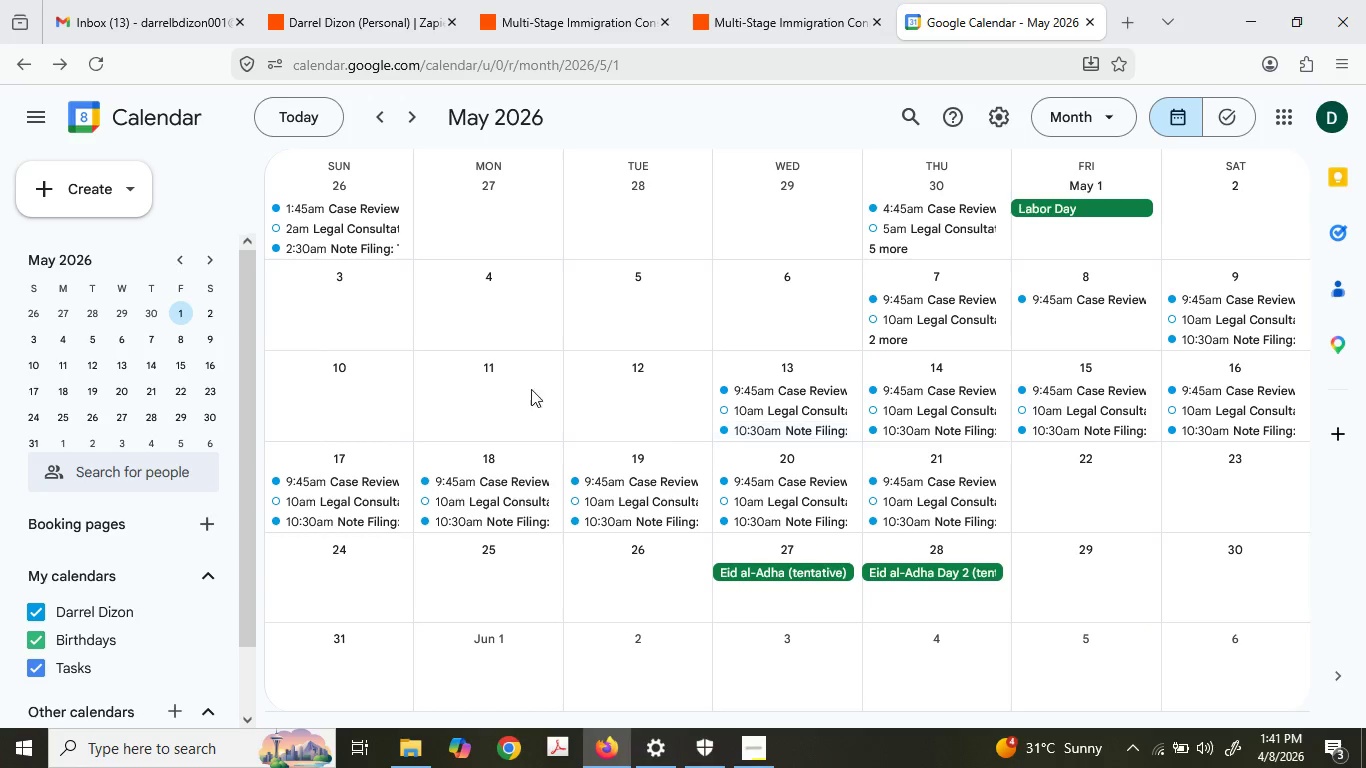 
left_click([450, 0])
 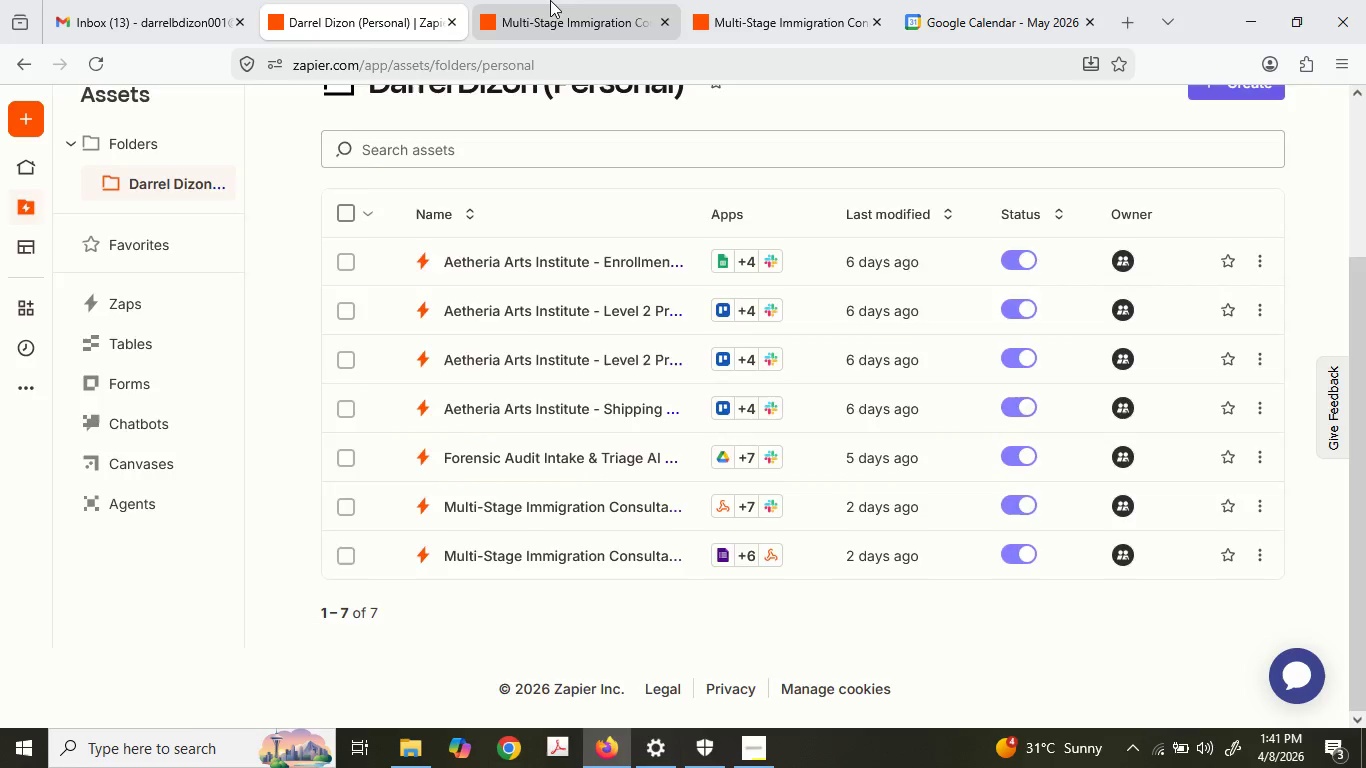 
left_click([550, 0])
 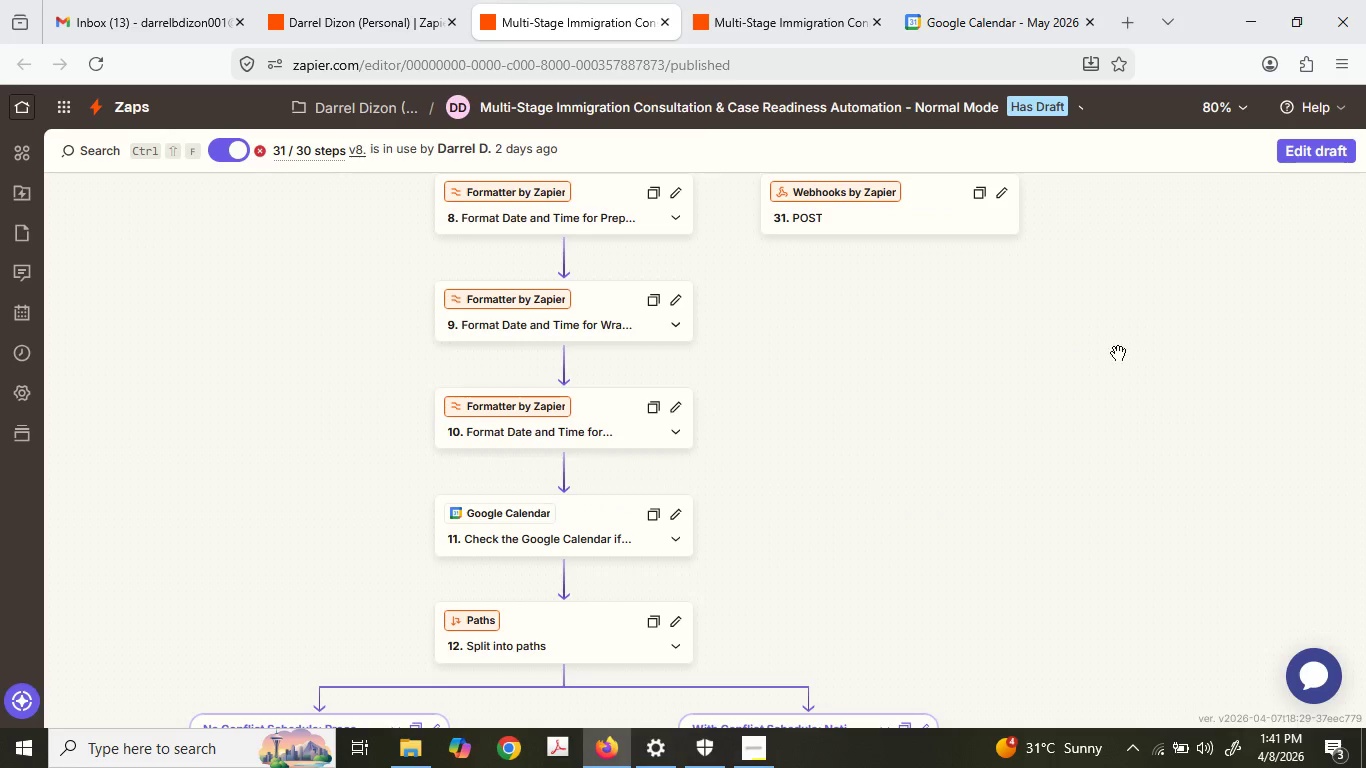 
scroll: coordinate [1073, 406], scroll_direction: up, amount: 2.0
 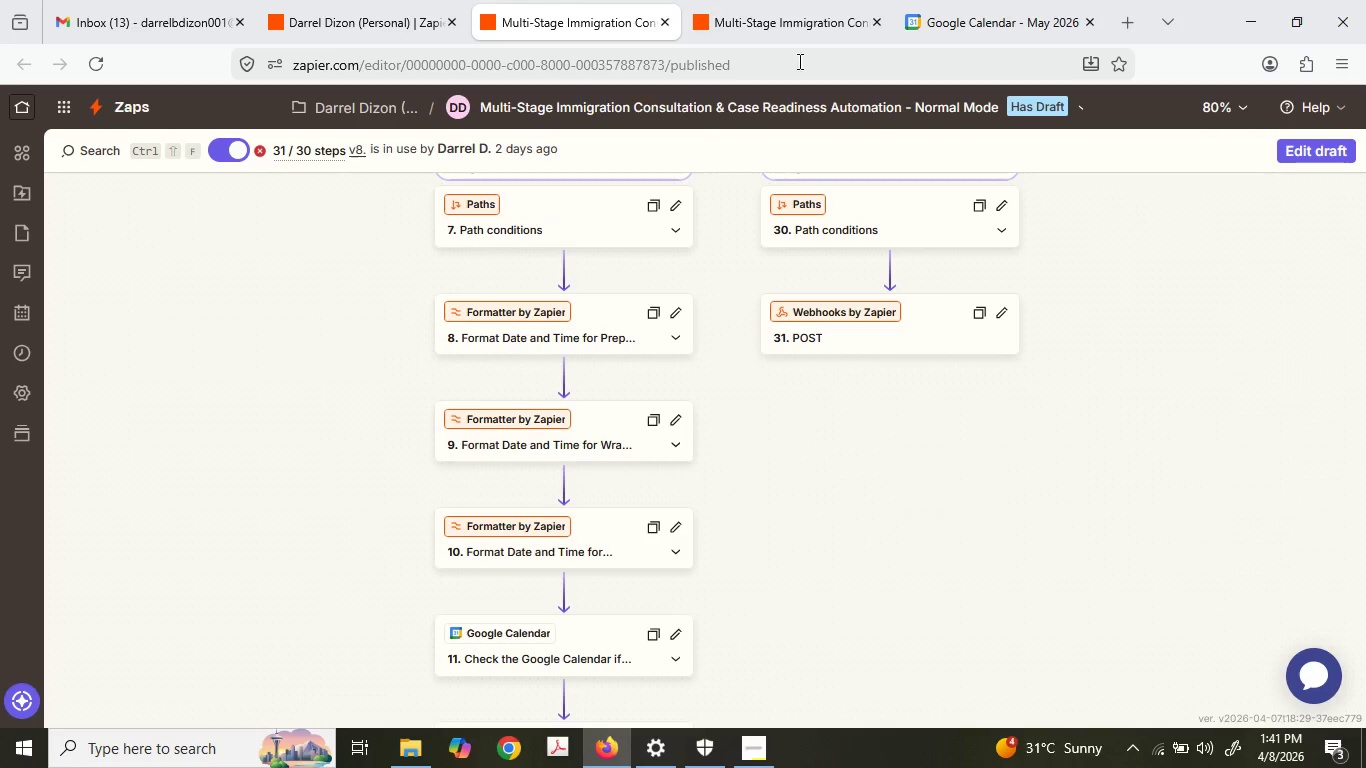 
left_click([780, 2])
 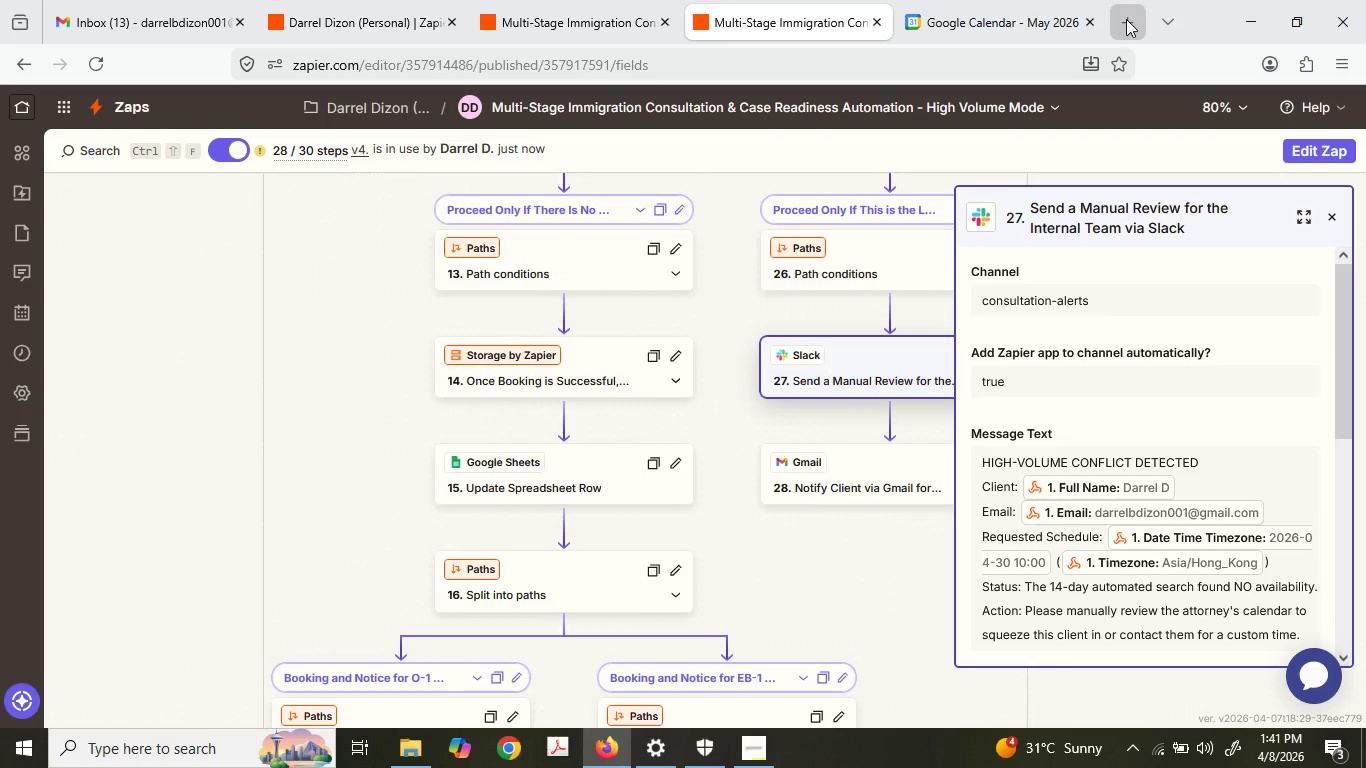 
left_click([1126, 19])
 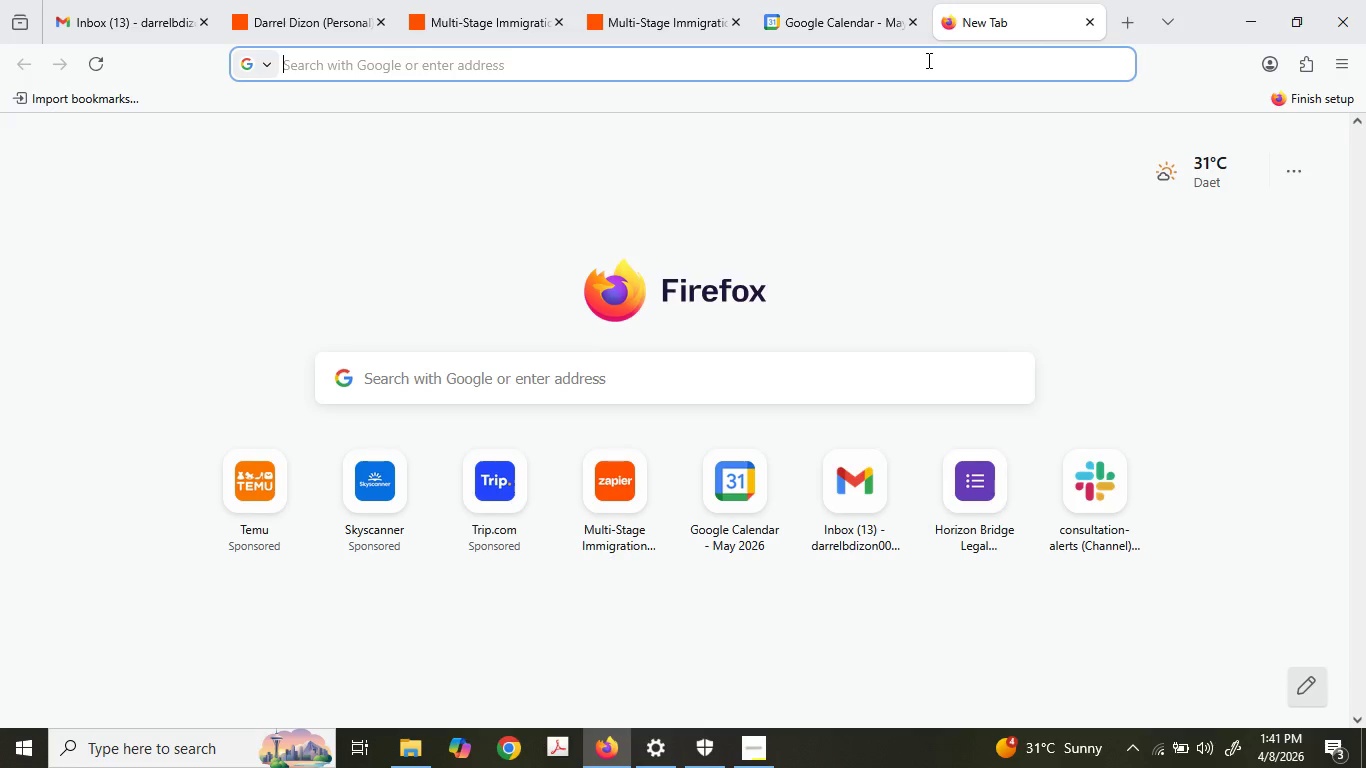 
left_click([926, 61])
 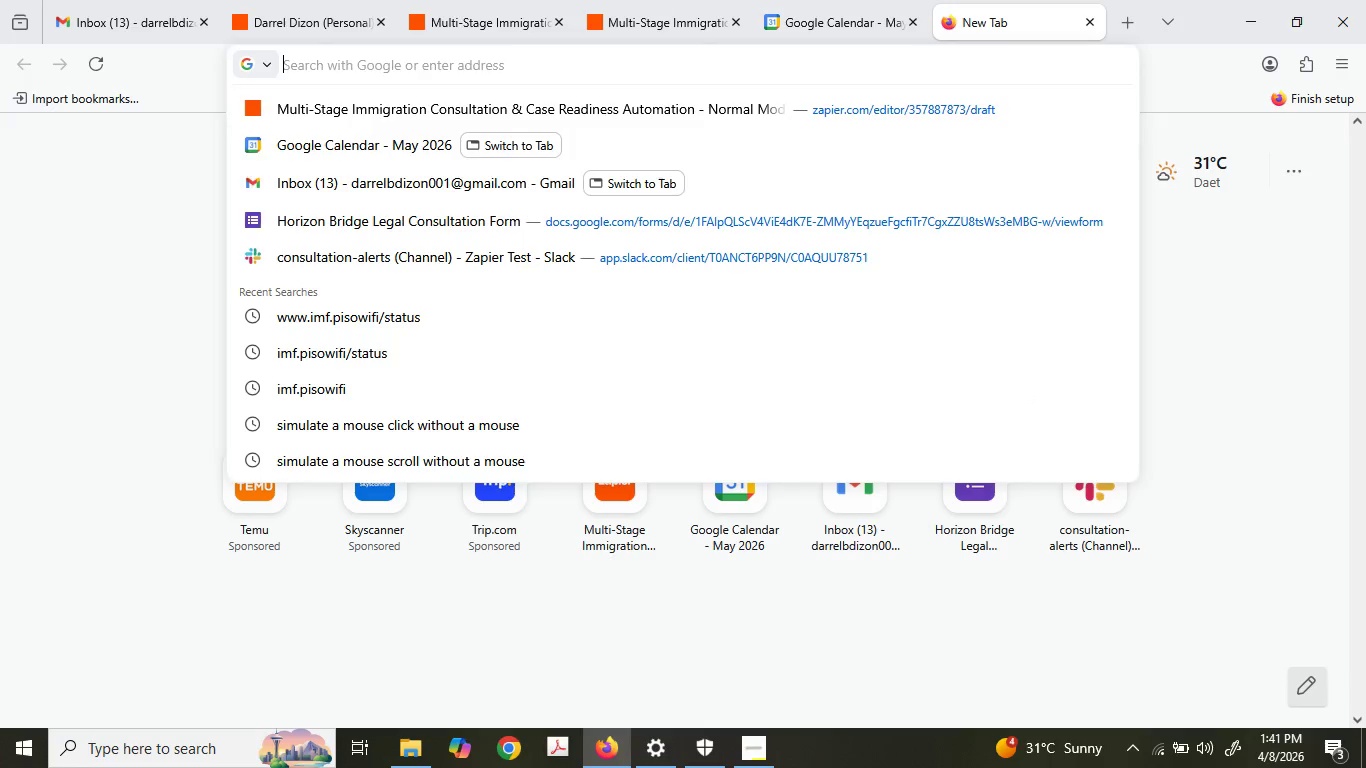 
type(sce)
 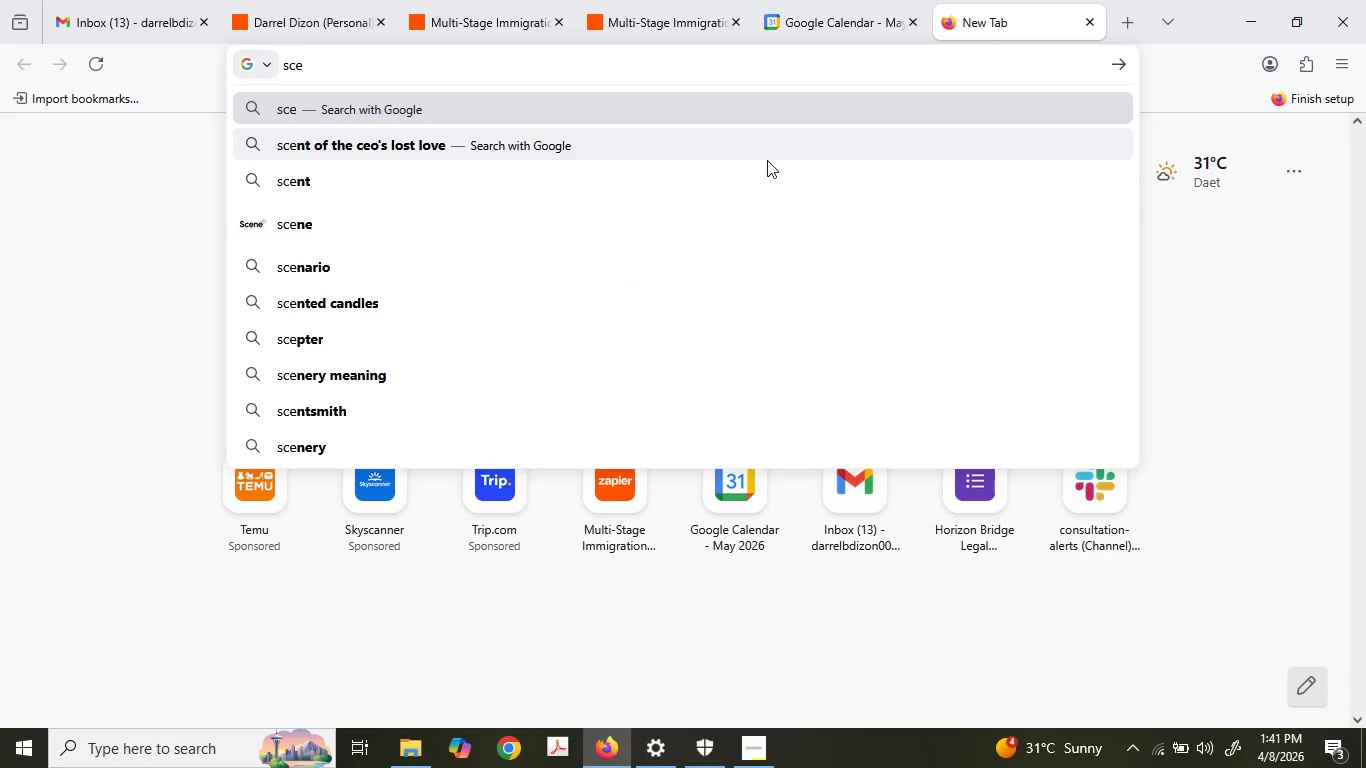 
key(Control+ControlLeft)
 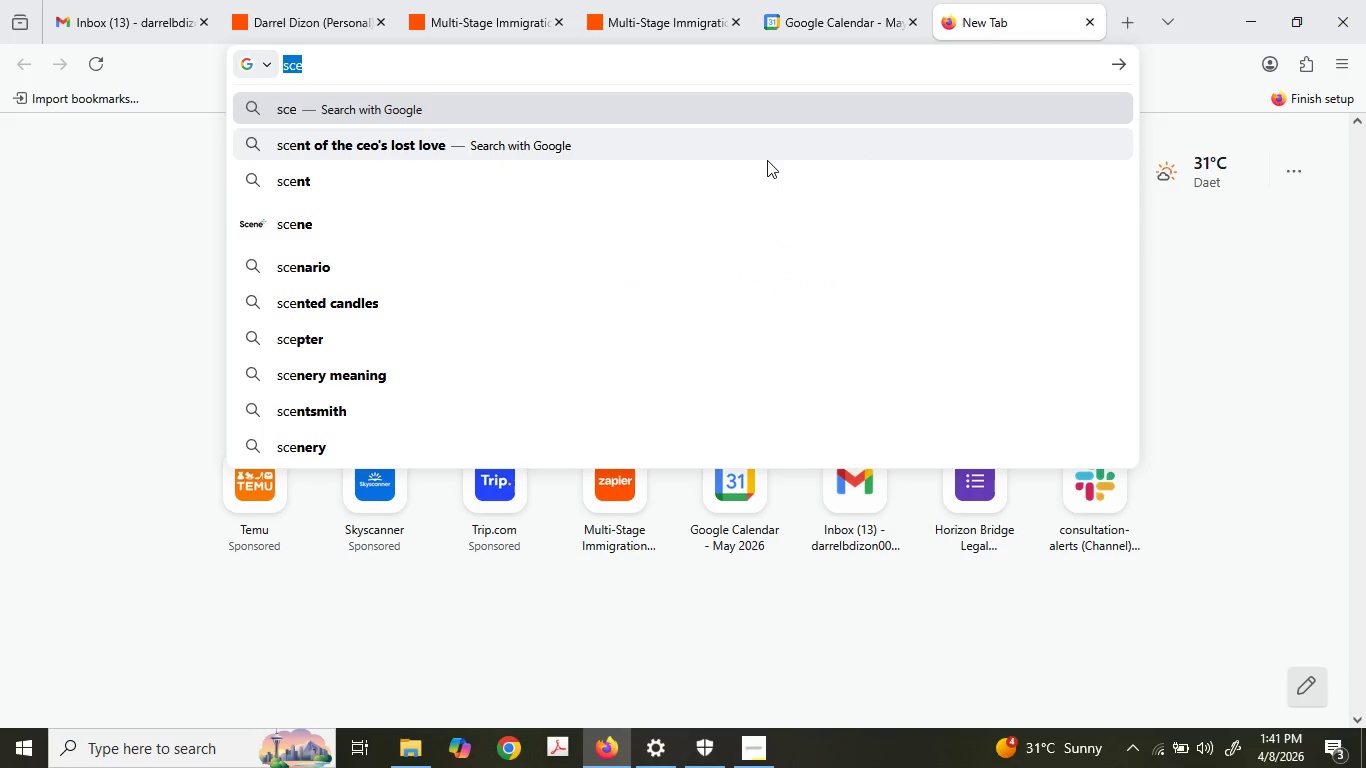 
key(Control+A)
 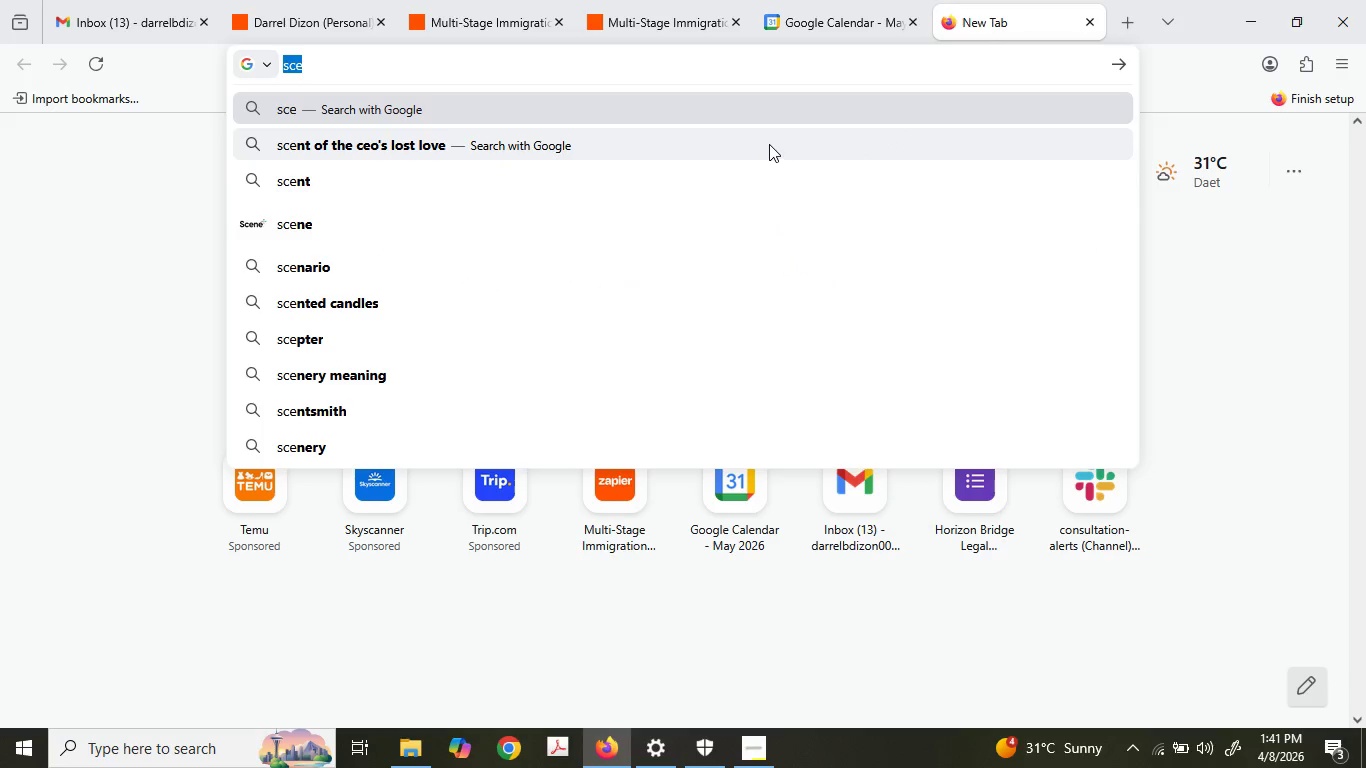 
key(Backspace)
 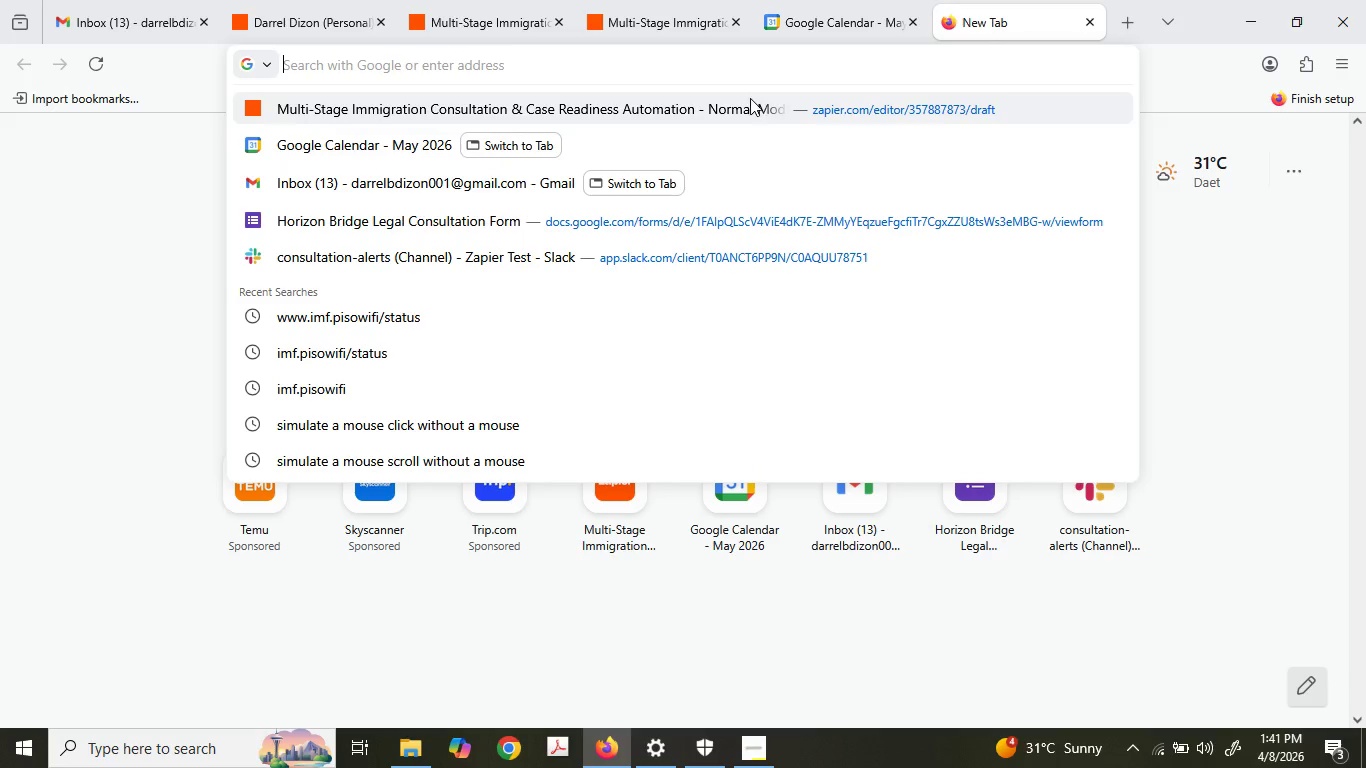 
type(fg)
key(Backspace)
key(Backspace)
type(for)
 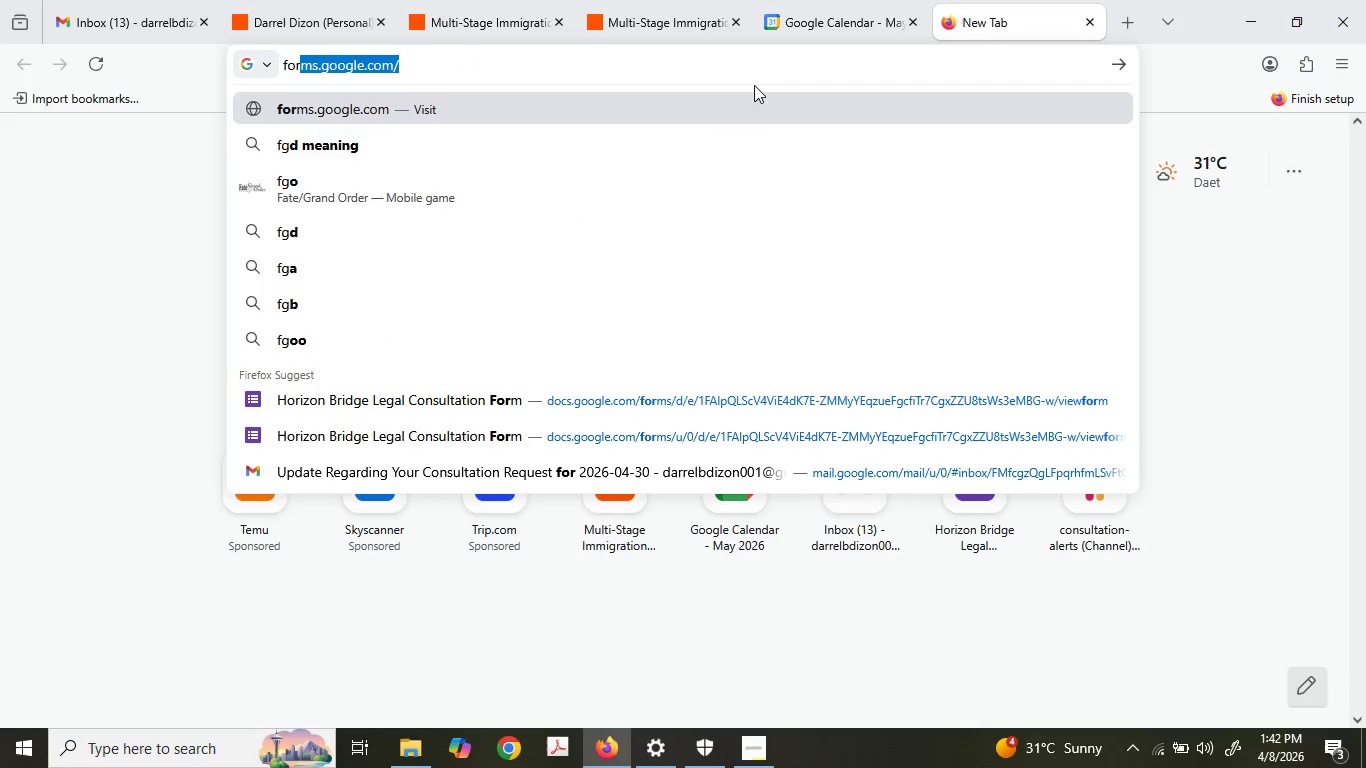 
key(M)
 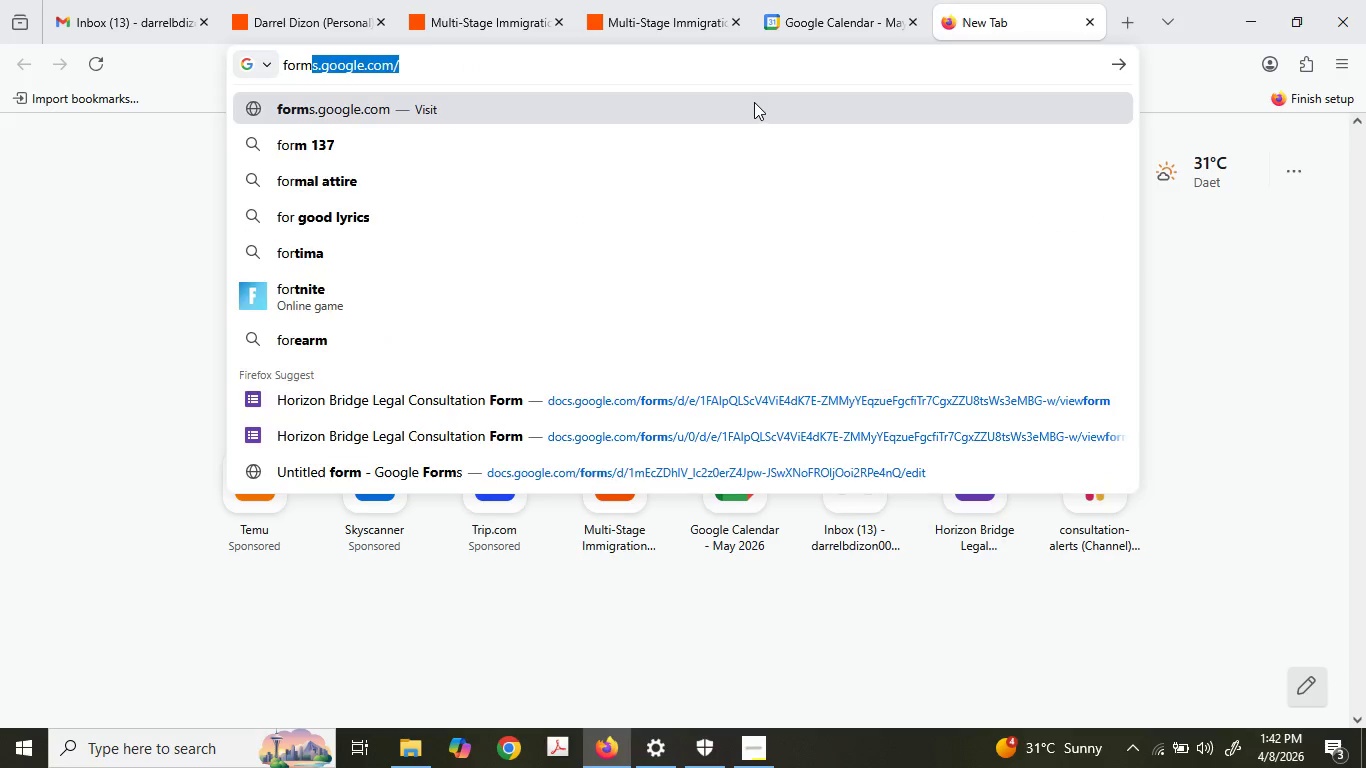 
key(Enter)
 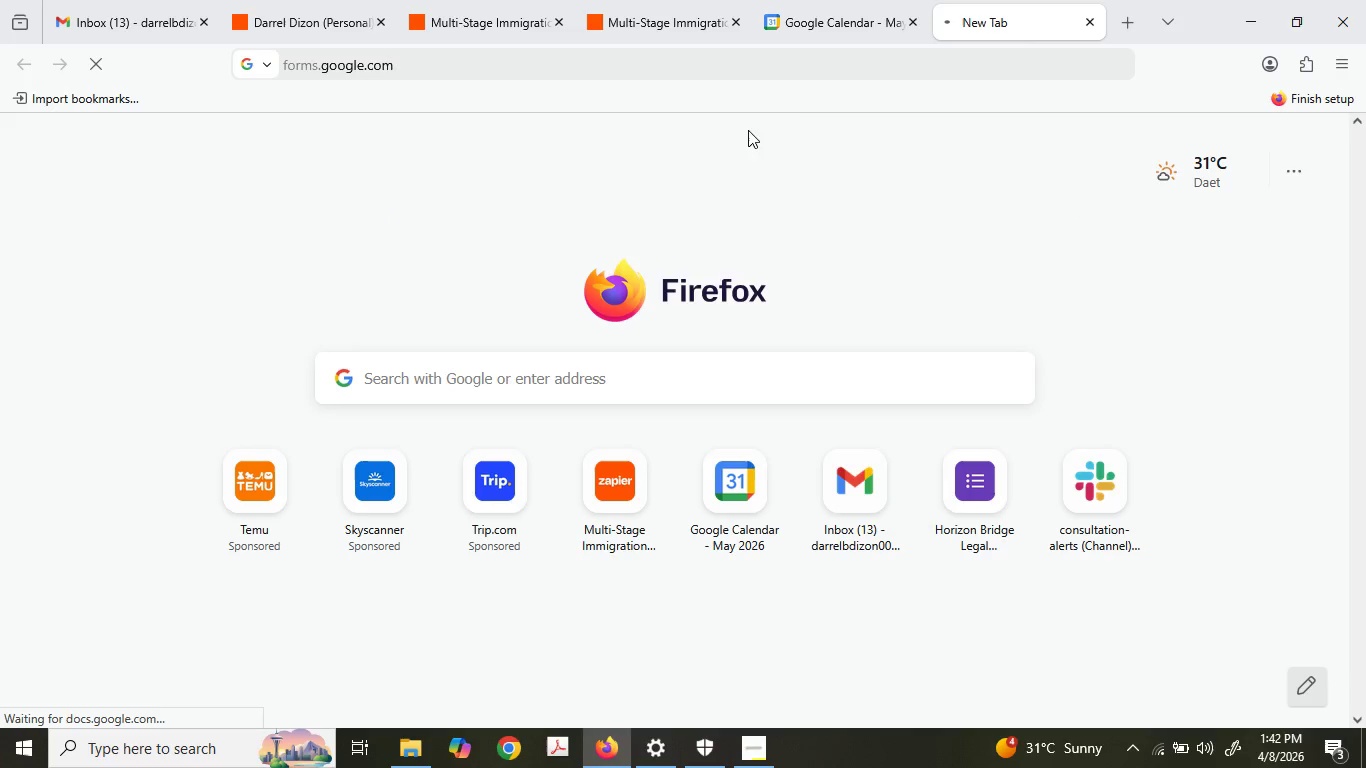 
left_click_drag(start_coordinate=[819, 104], to_coordinate=[822, 99])
 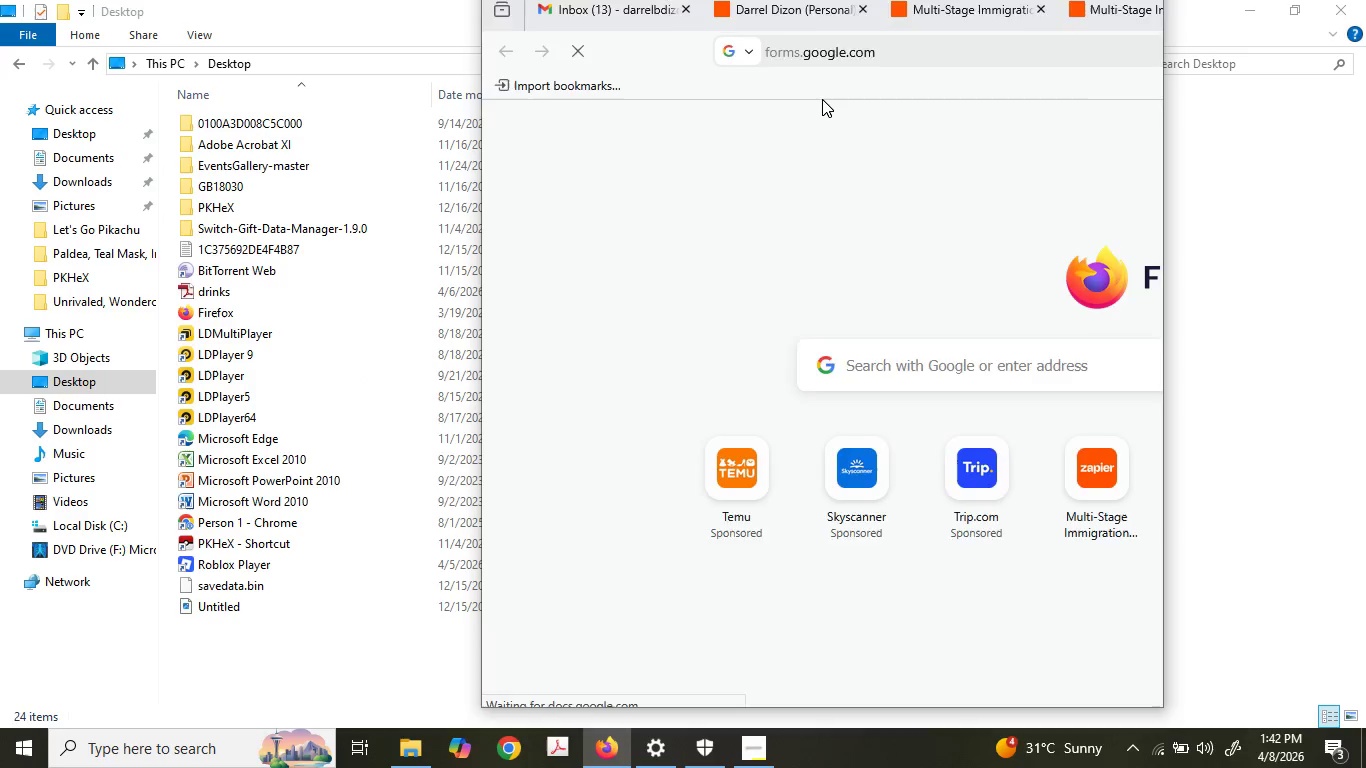 
hold_key(key=ControlLeft, duration=0.61)
 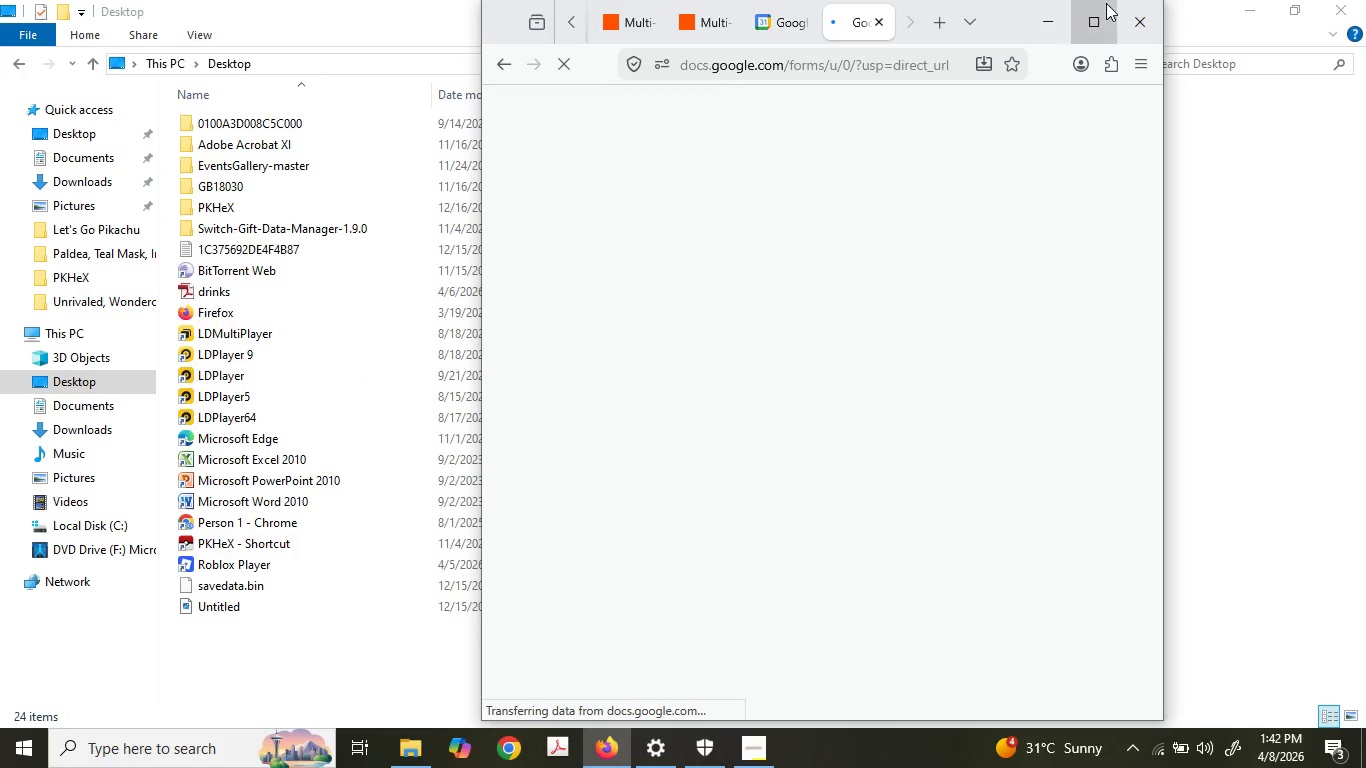 
left_click([1106, 5])
 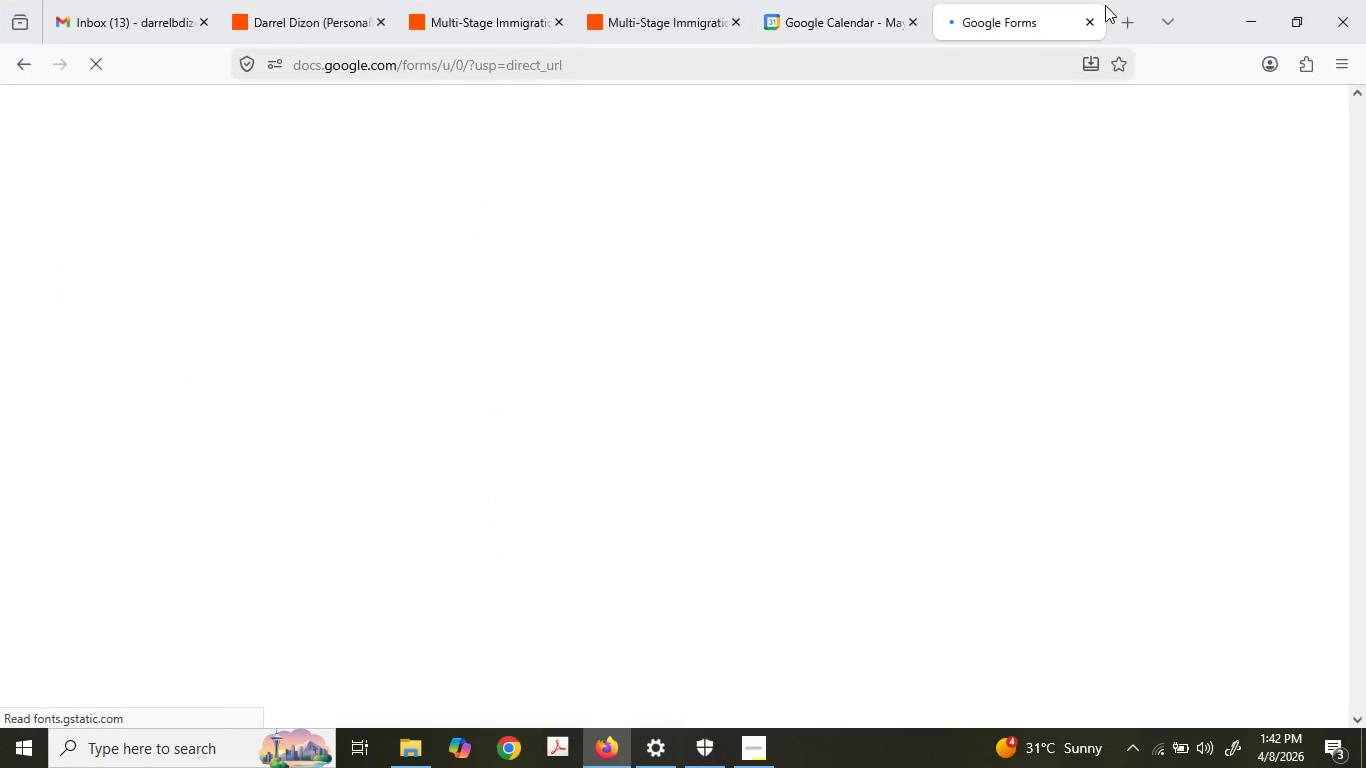 
key(Control+T)
 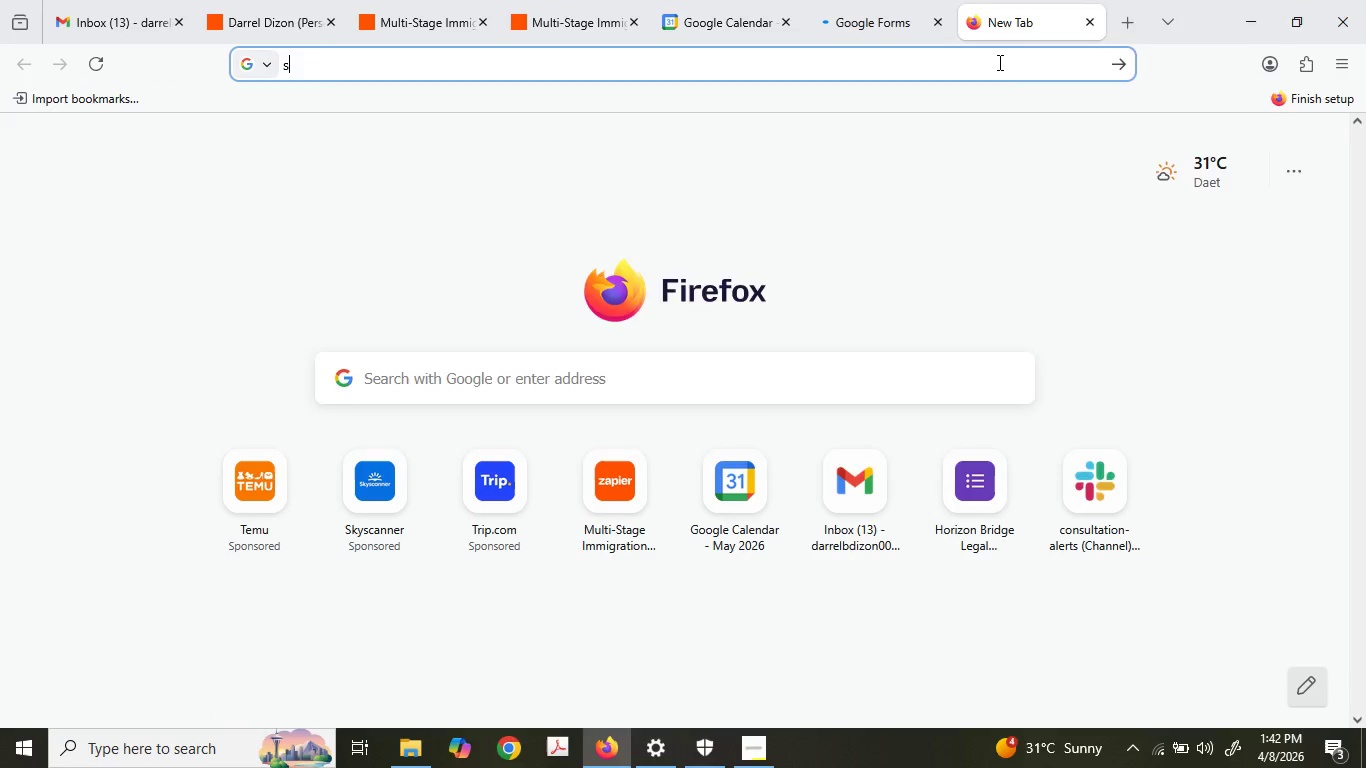 
key(S)
 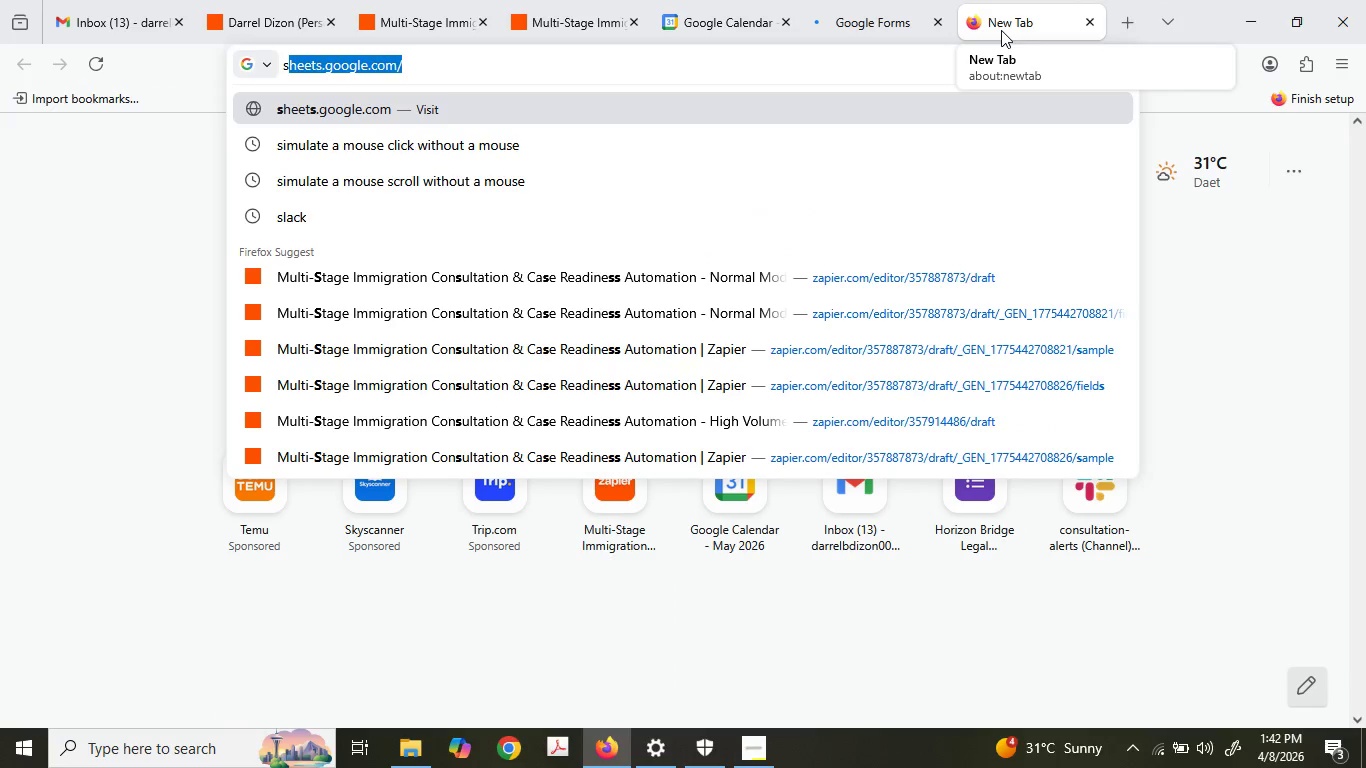 
key(Enter)
 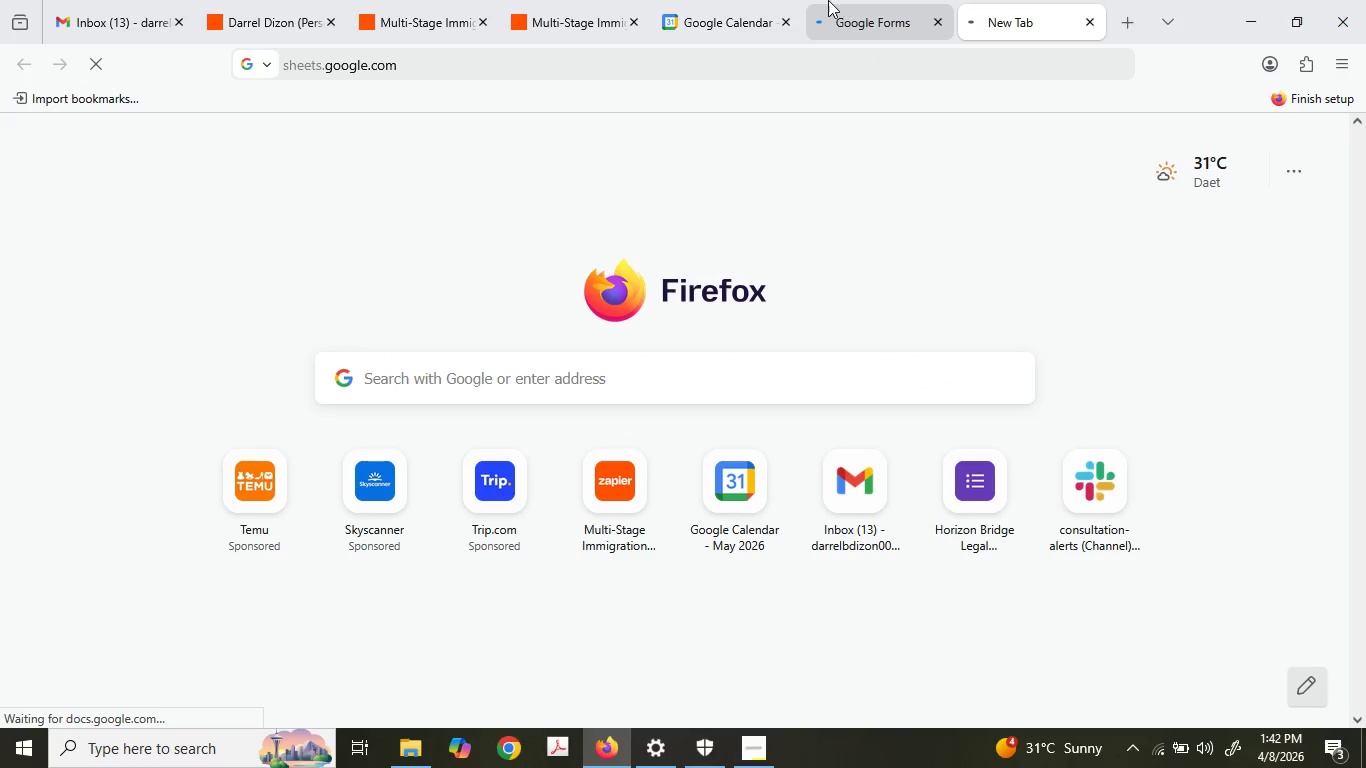 
left_click([828, 0])
 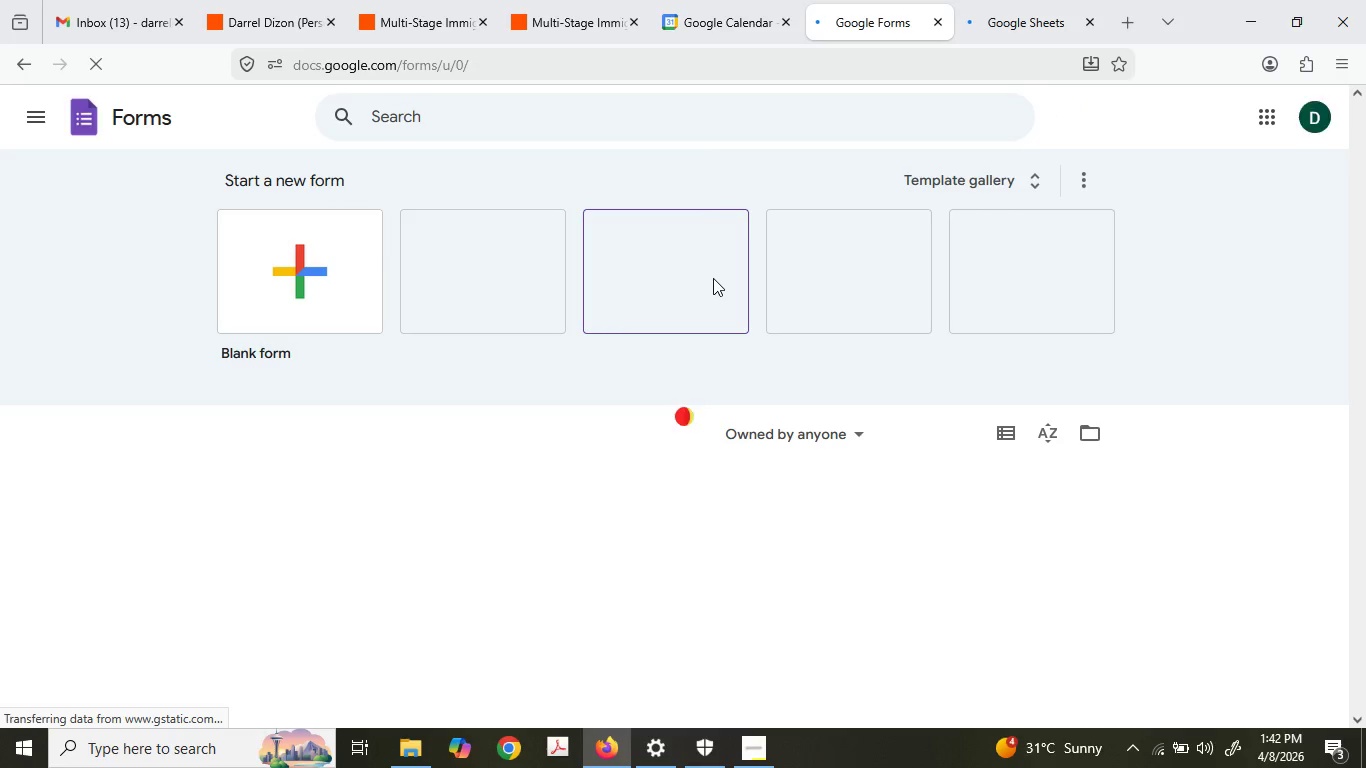 
mouse_move([730, 261])
 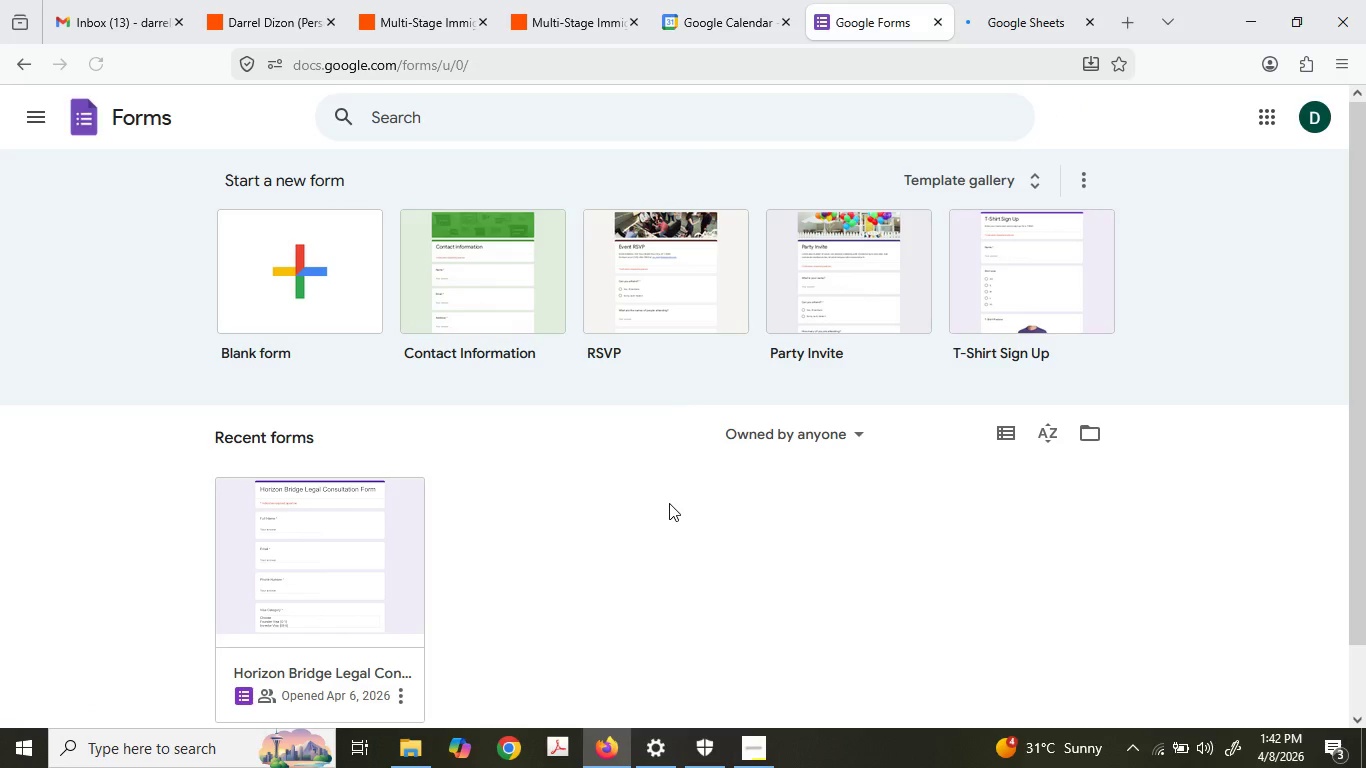 
scroll: coordinate [659, 499], scroll_direction: down, amount: 2.0
 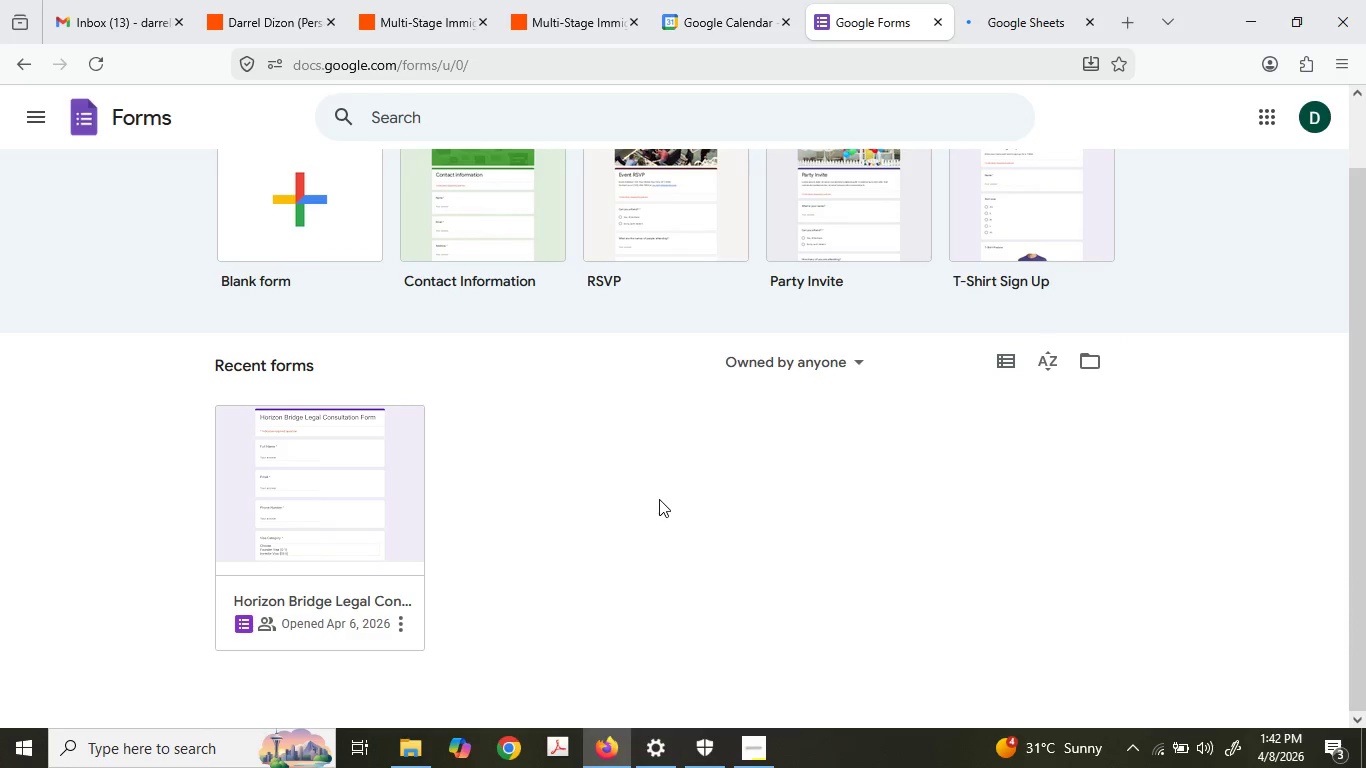 
scroll: coordinate [659, 499], scroll_direction: up, amount: 1.0
 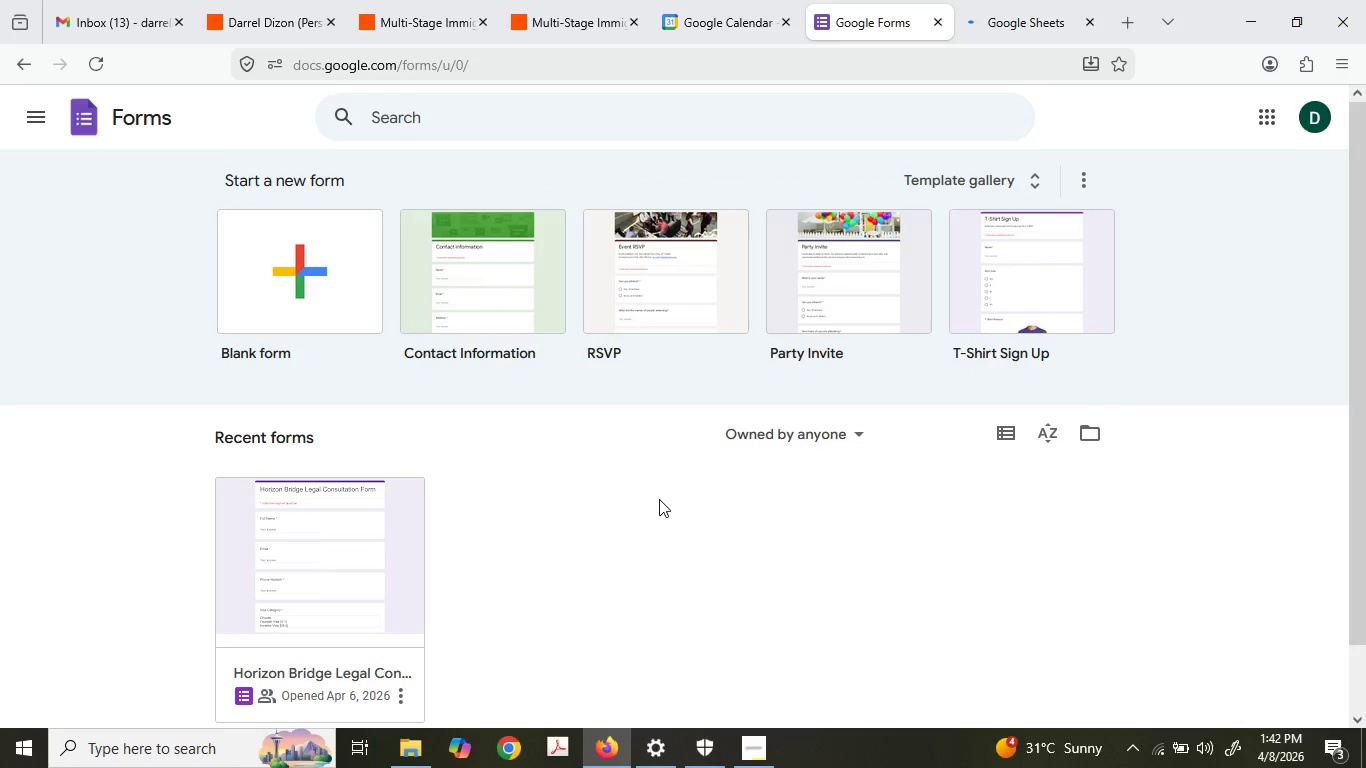 
scroll: coordinate [659, 499], scroll_direction: down, amount: 2.0
 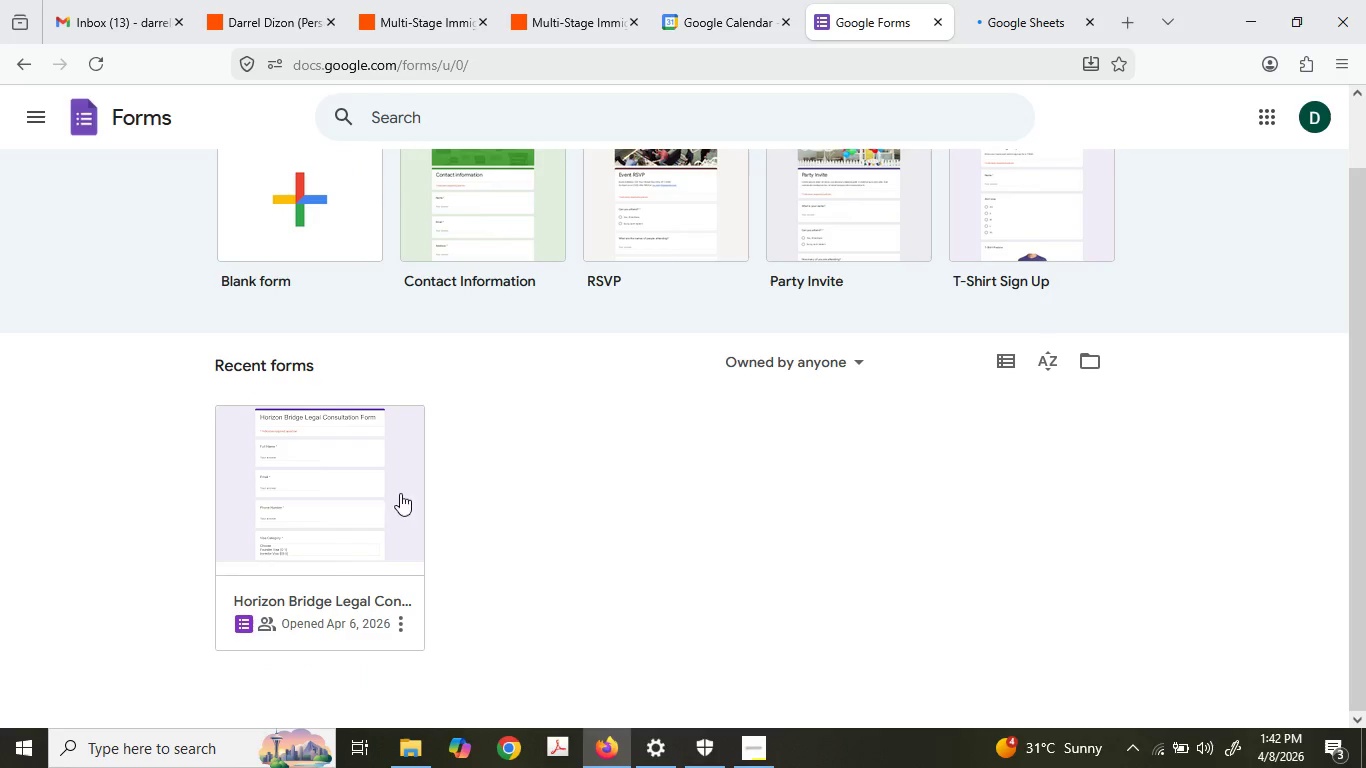 
left_click([354, 490])
 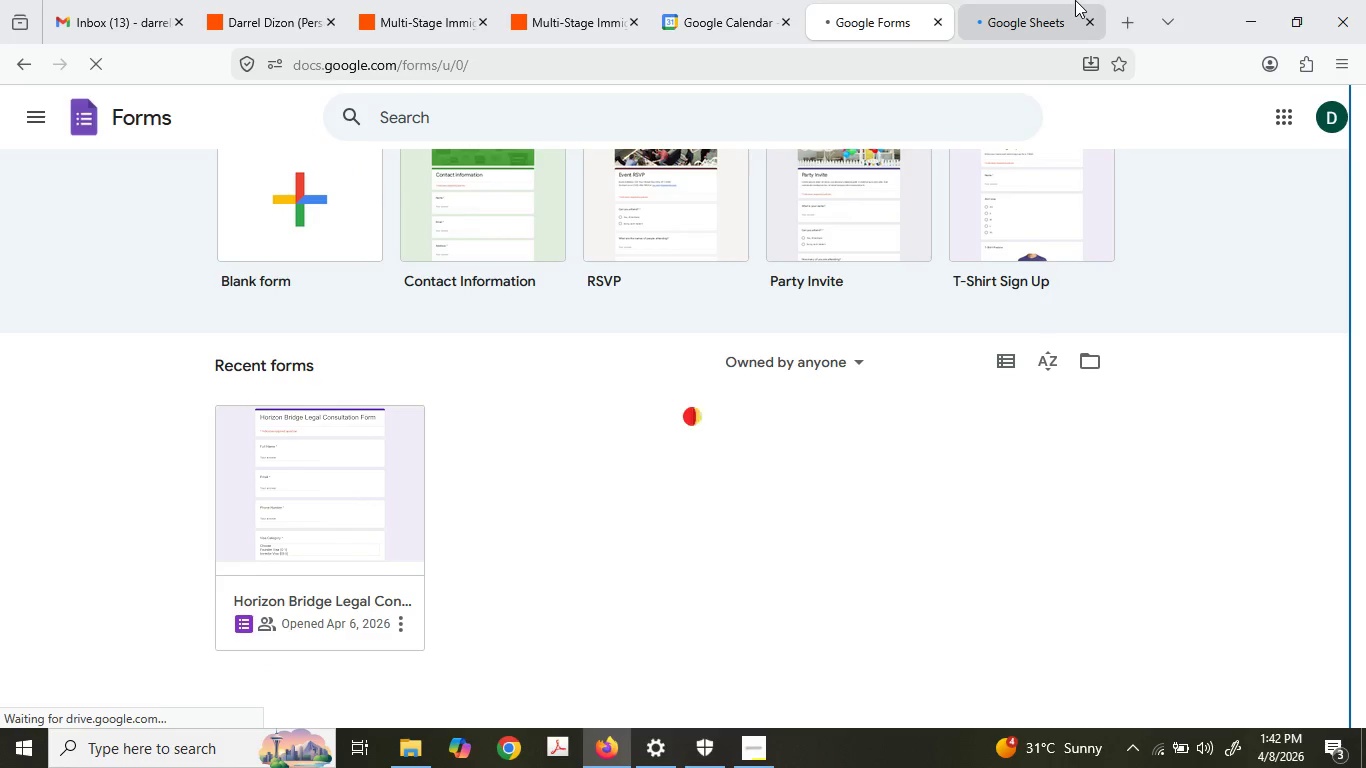 
left_click([1074, 0])
 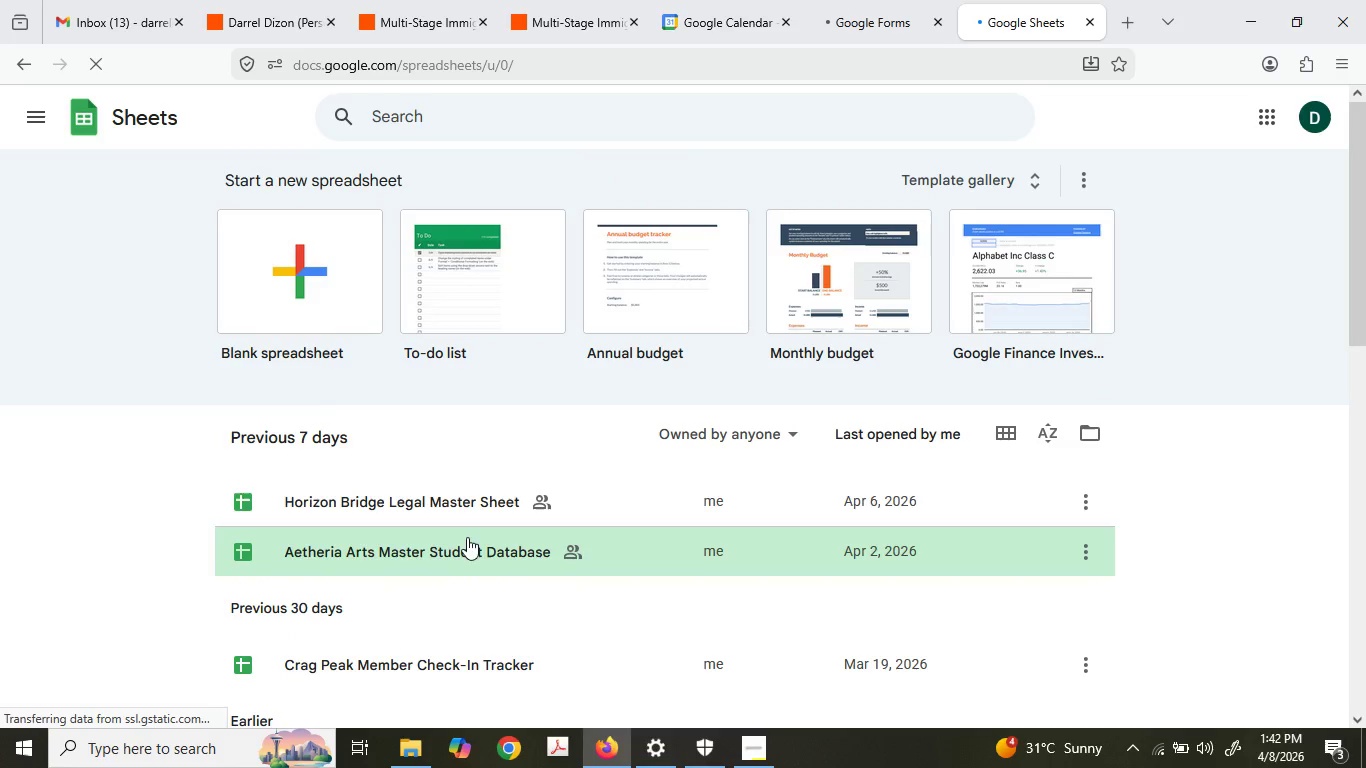 
left_click([460, 511])
 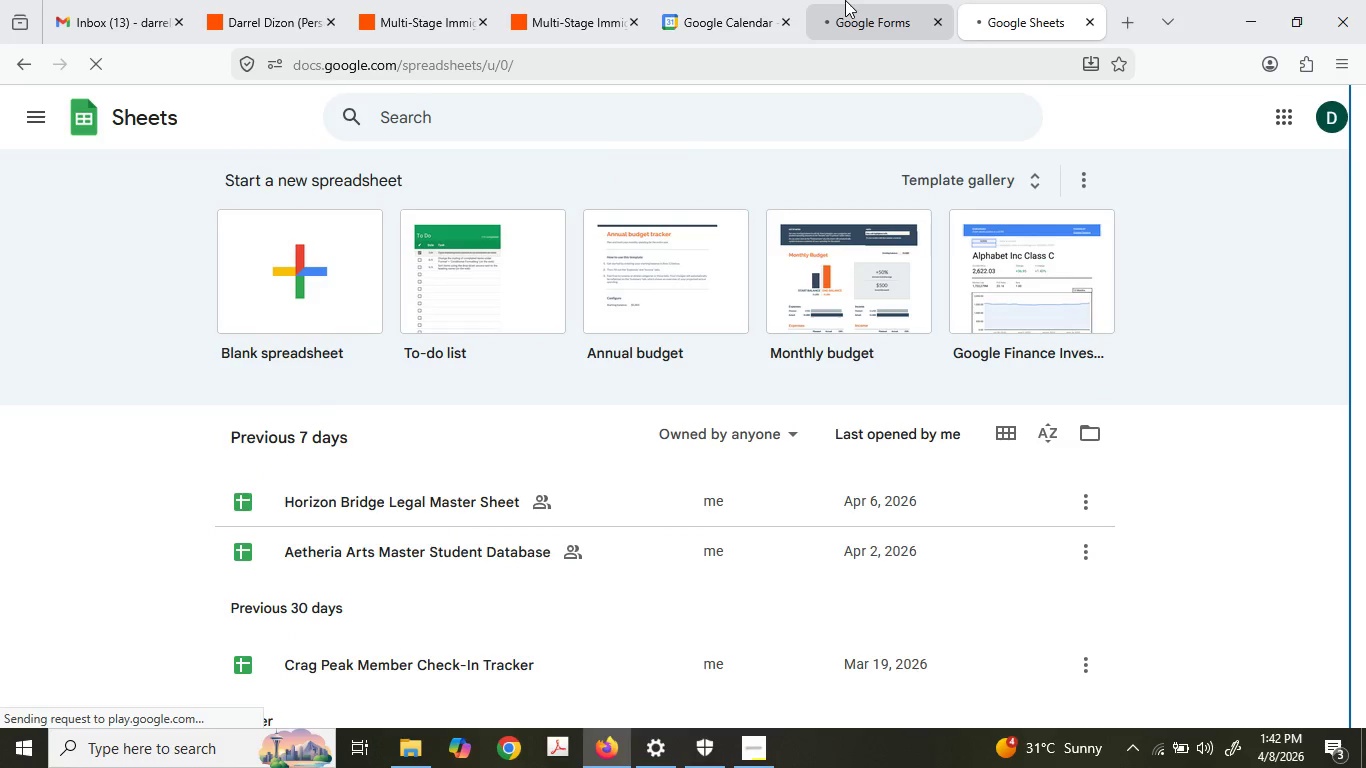 
left_click([849, 0])
 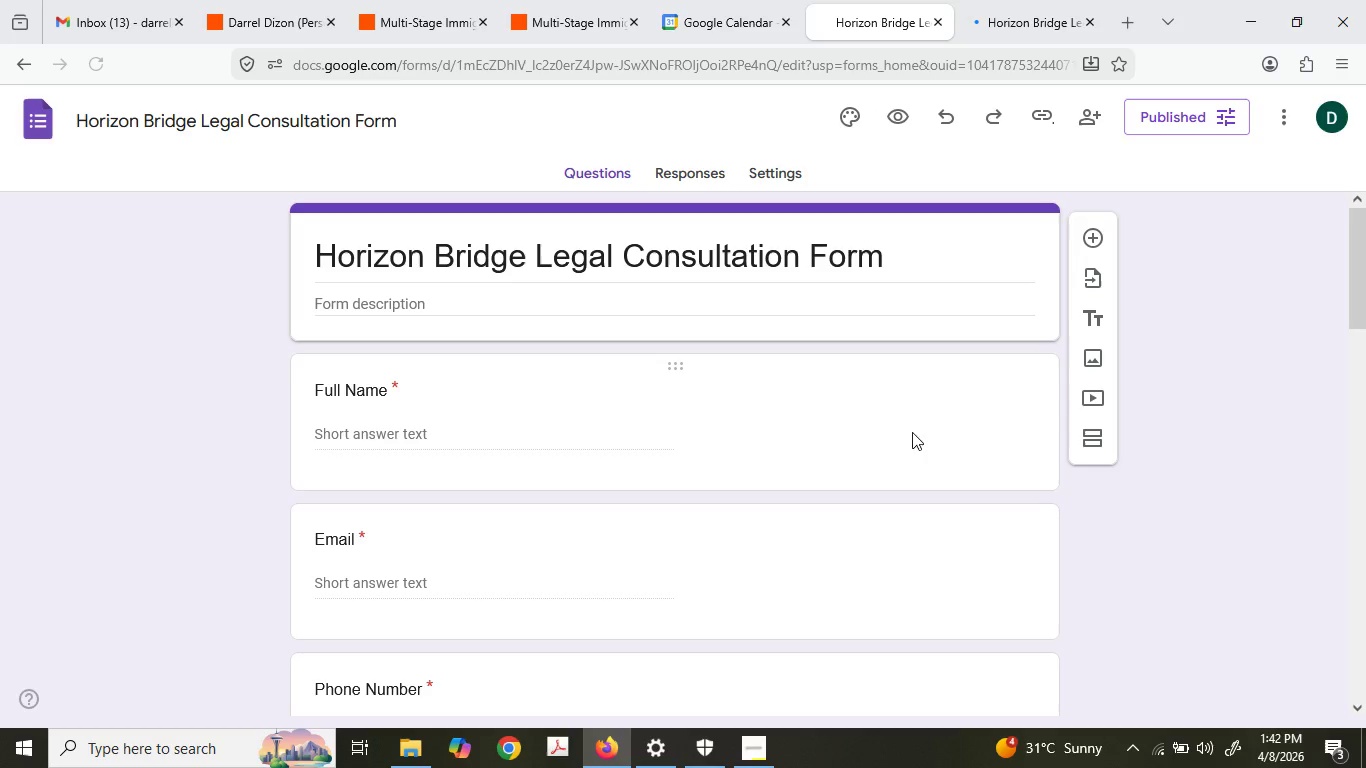 
wait(7.06)
 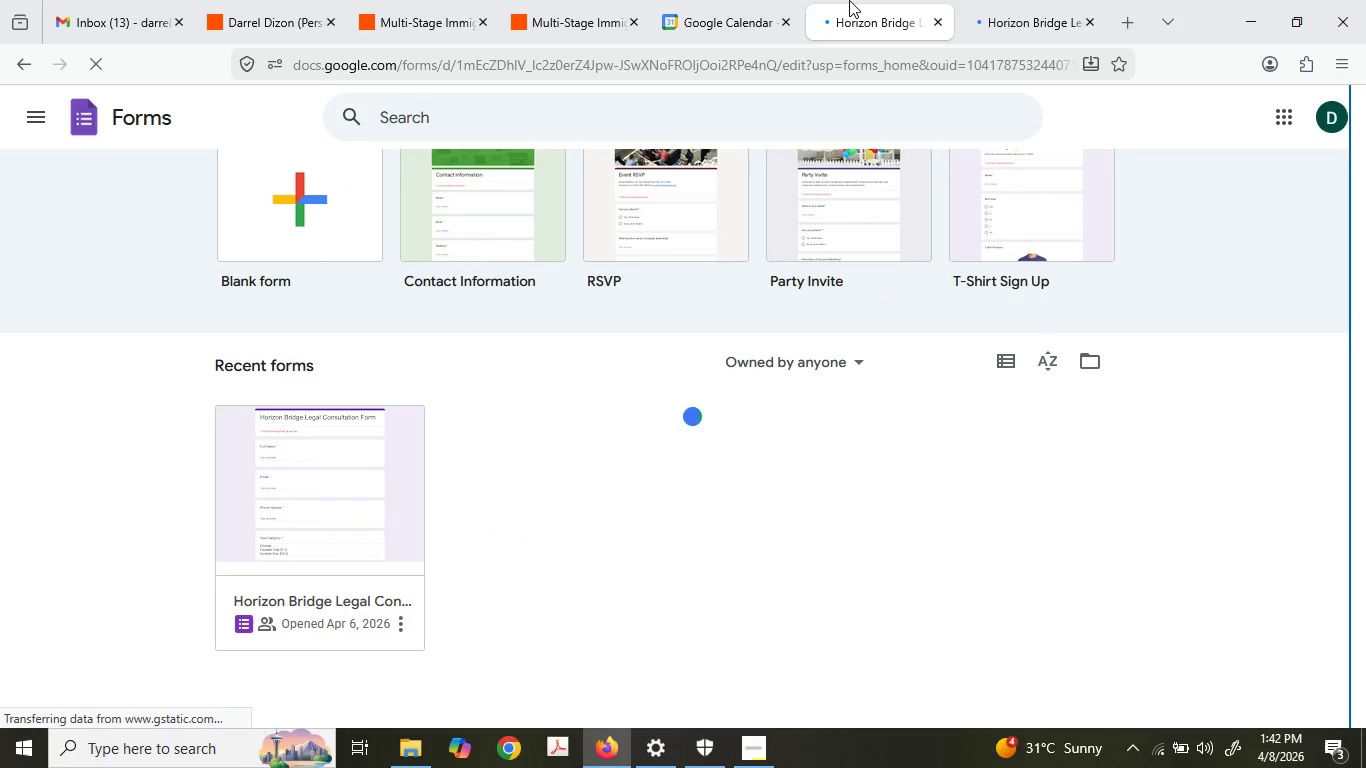 
scroll: coordinate [843, 503], scroll_direction: down, amount: 1.0
 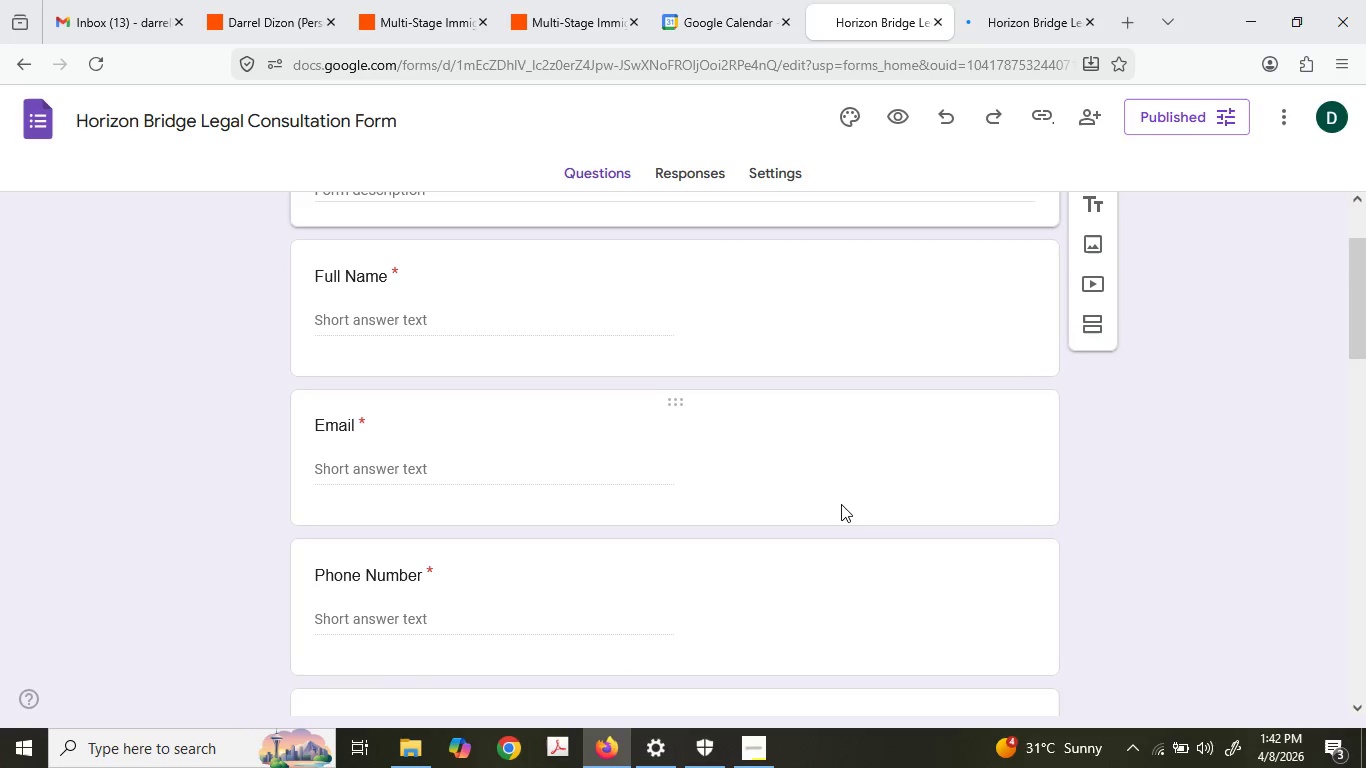 
scroll: coordinate [841, 504], scroll_direction: up, amount: 1.0
 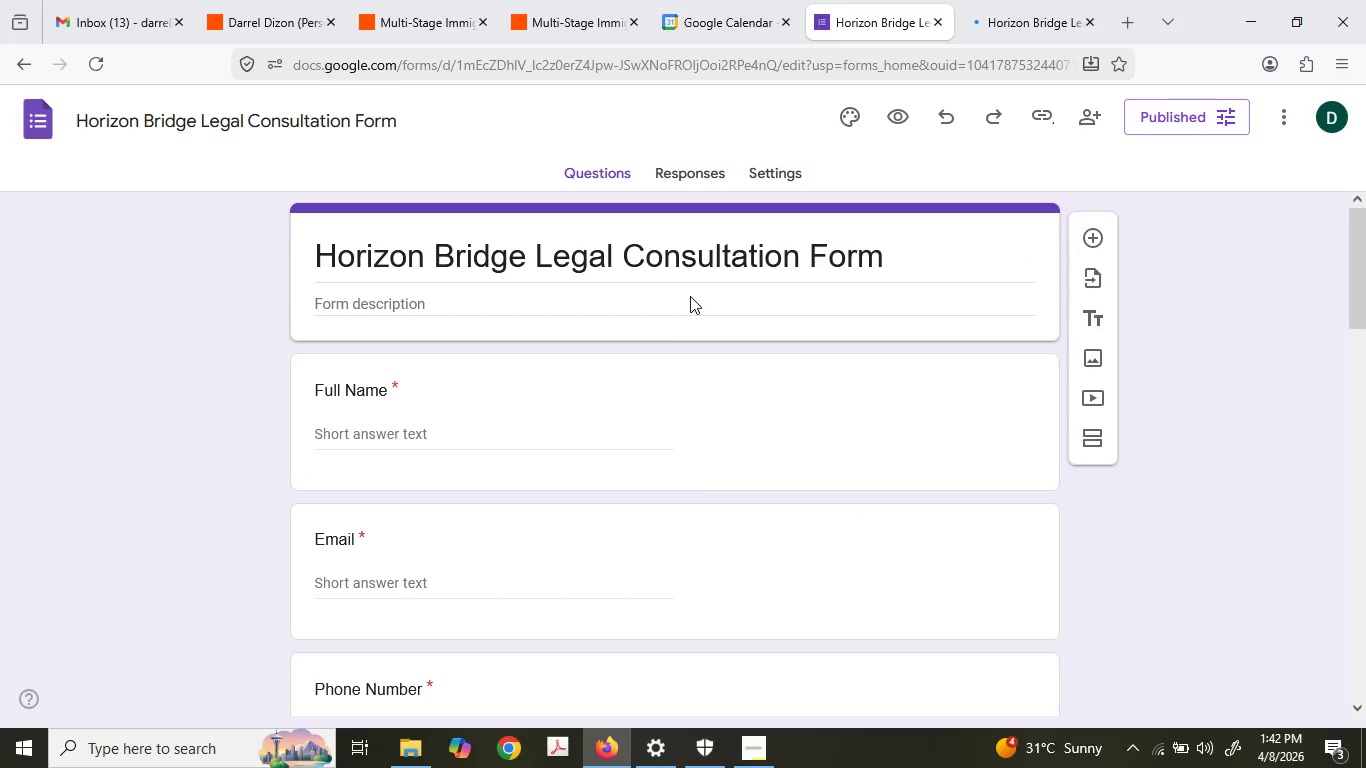 
wait(9.17)
 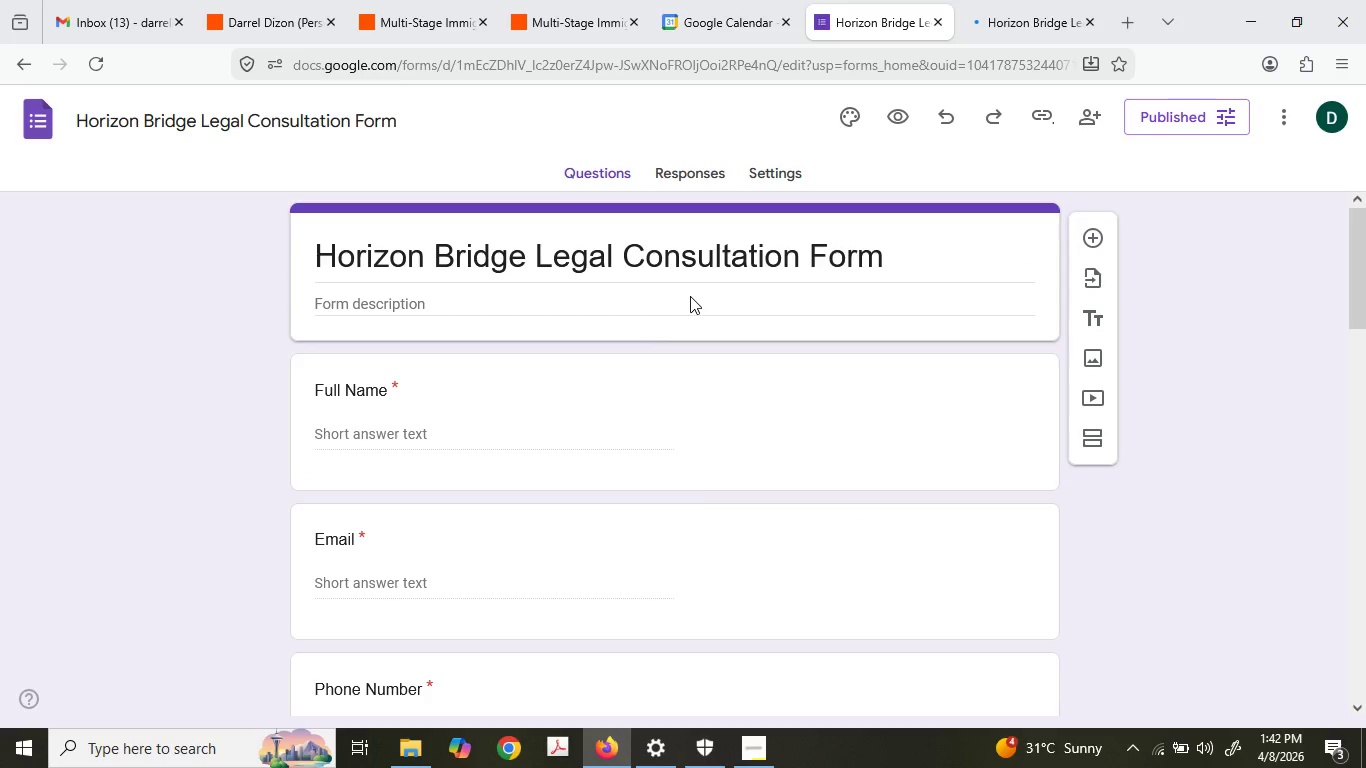 
scroll: coordinate [653, 462], scroll_direction: down, amount: 2.0
 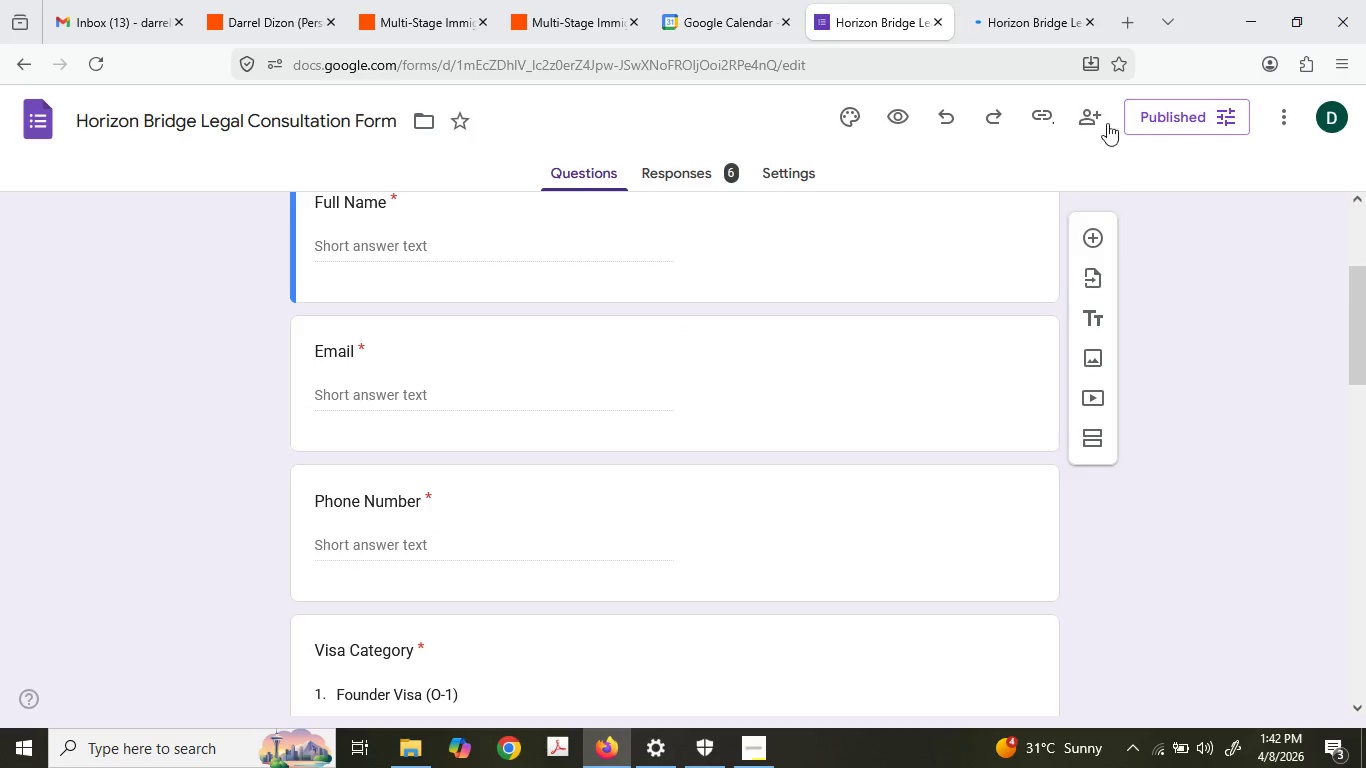 
left_click([1148, 115])
 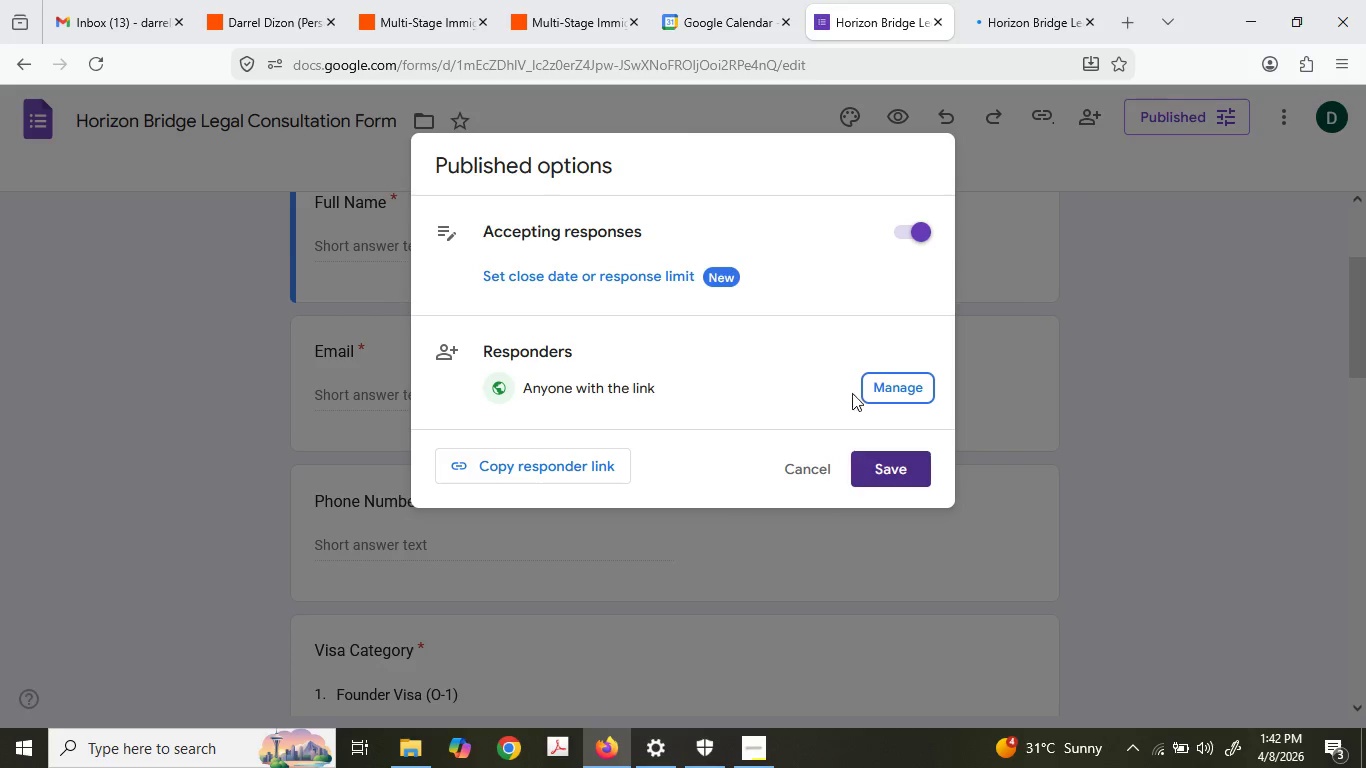 
left_click([576, 468])
 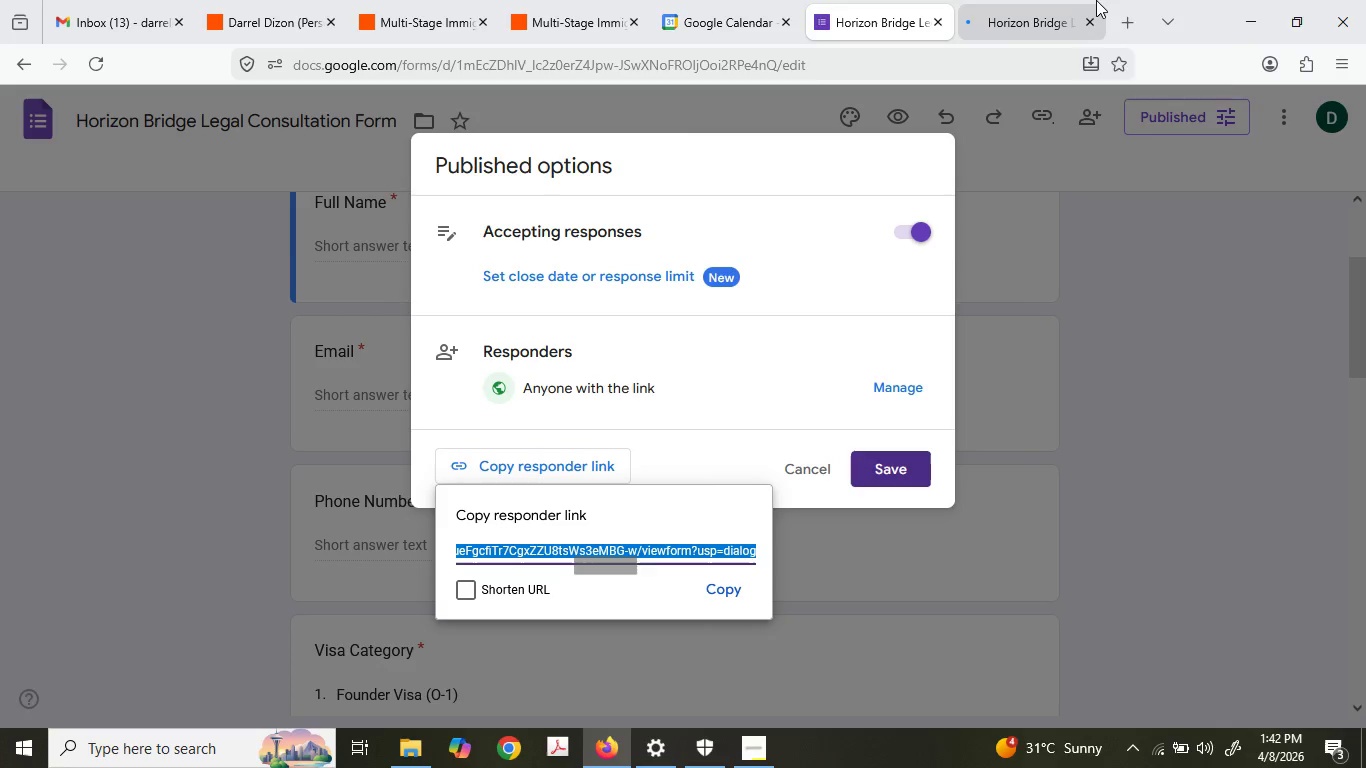 
left_click([1112, 15])
 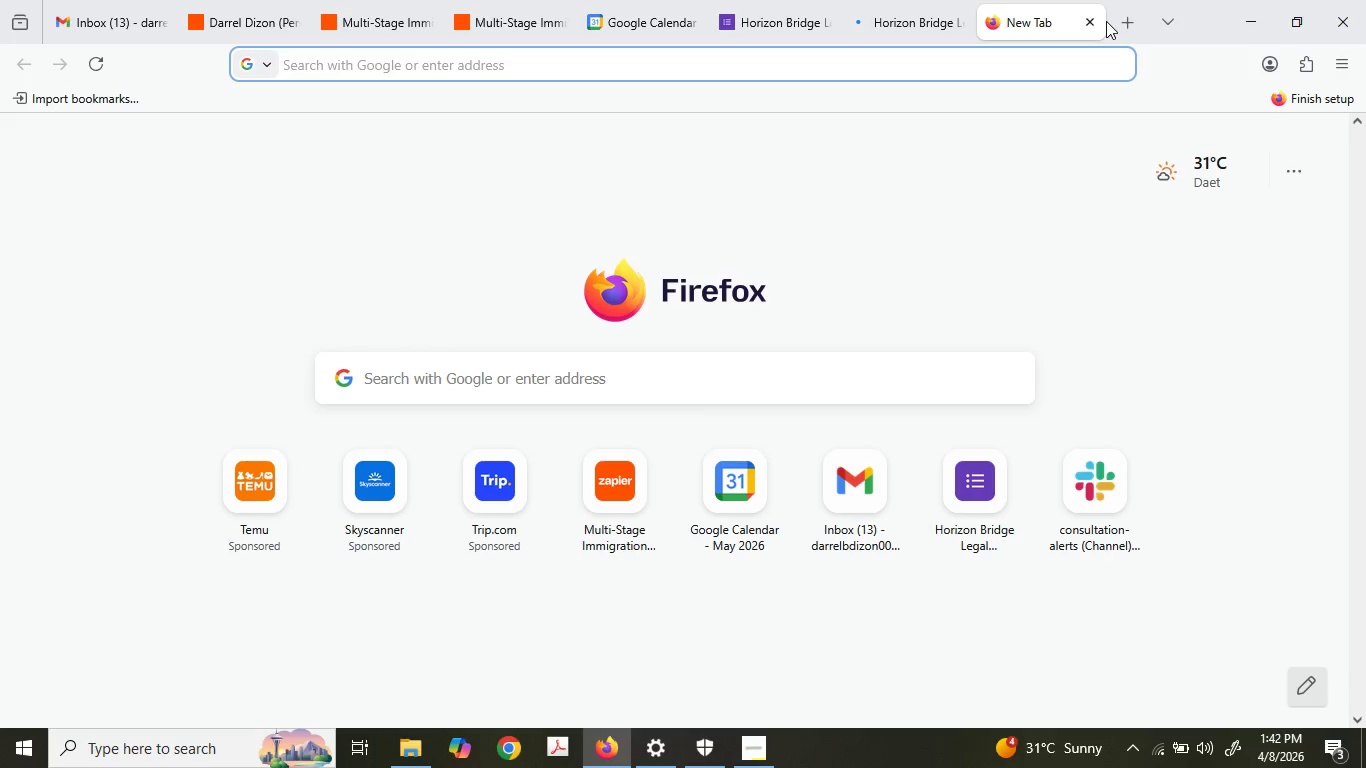 
key(Control+ControlLeft)
 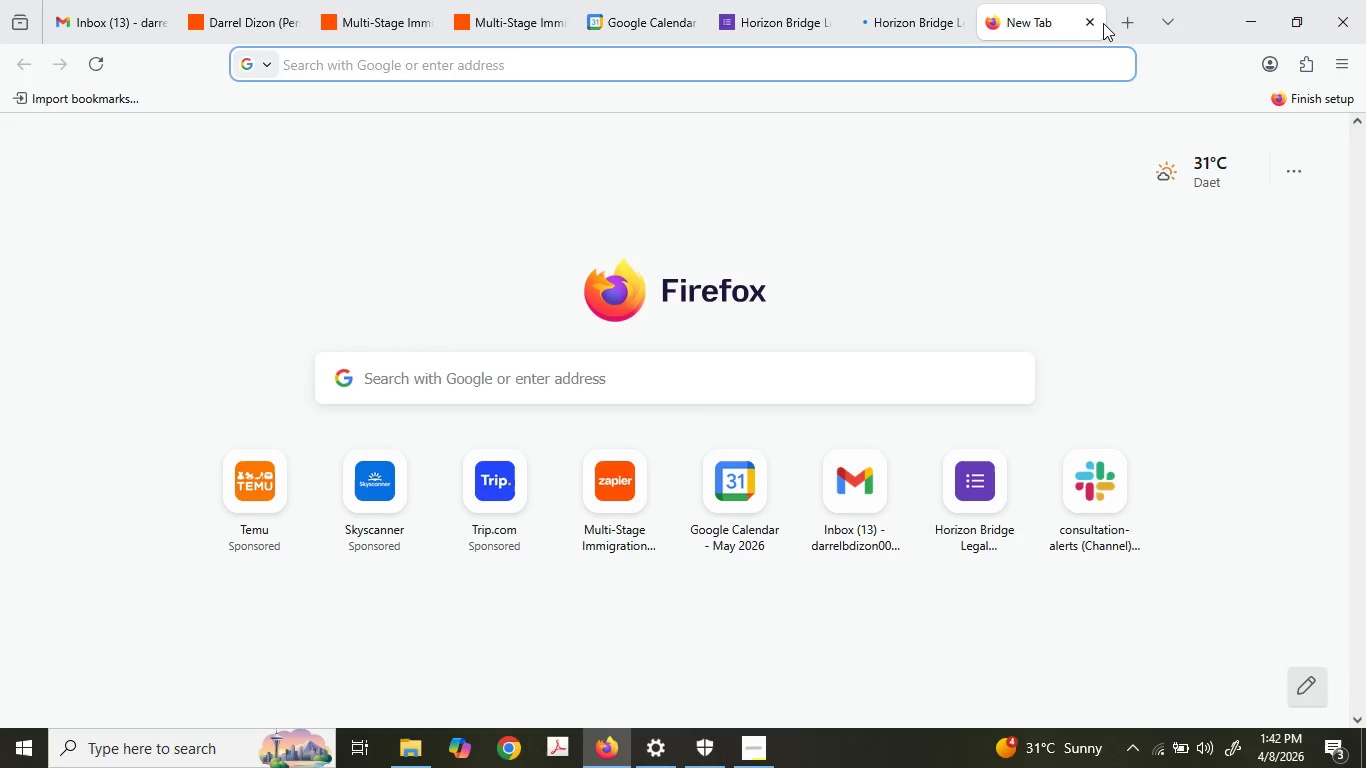 
key(Control+V)
 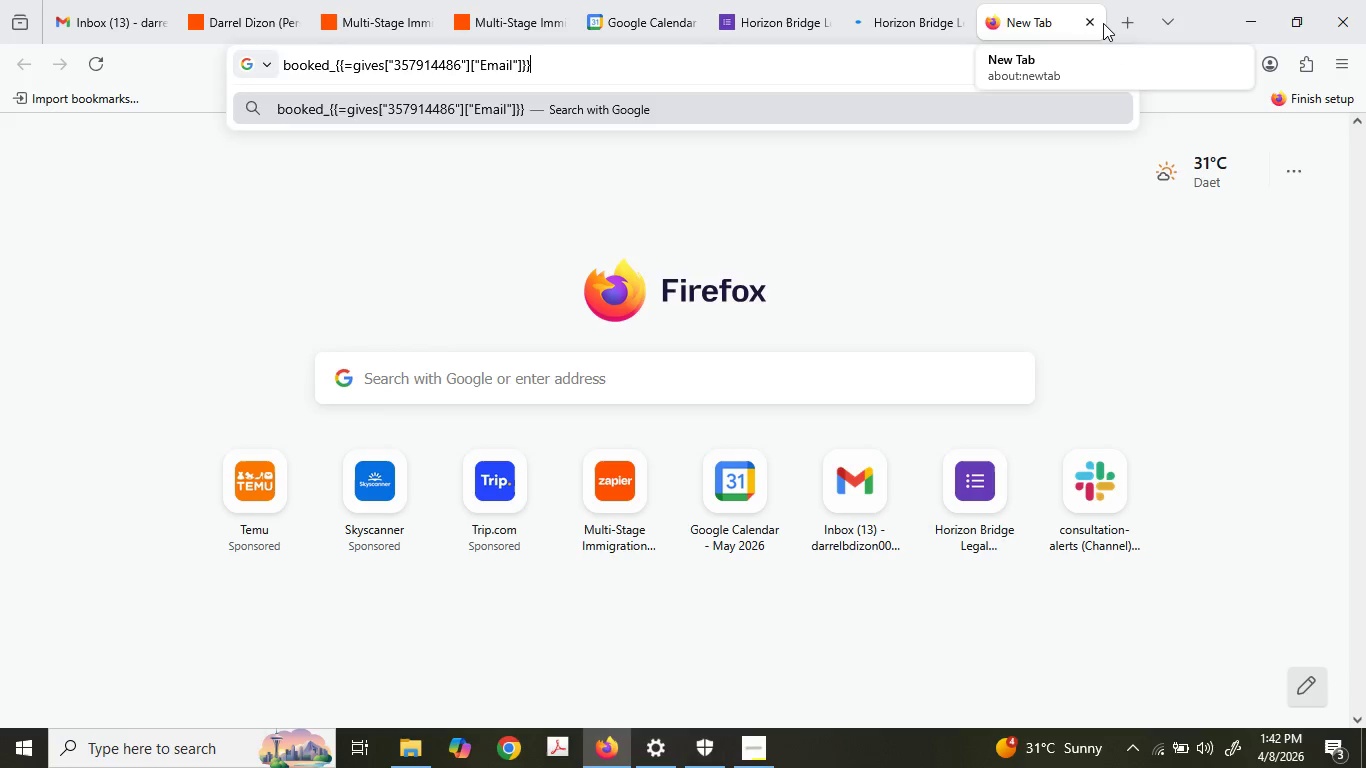 
key(Enter)
 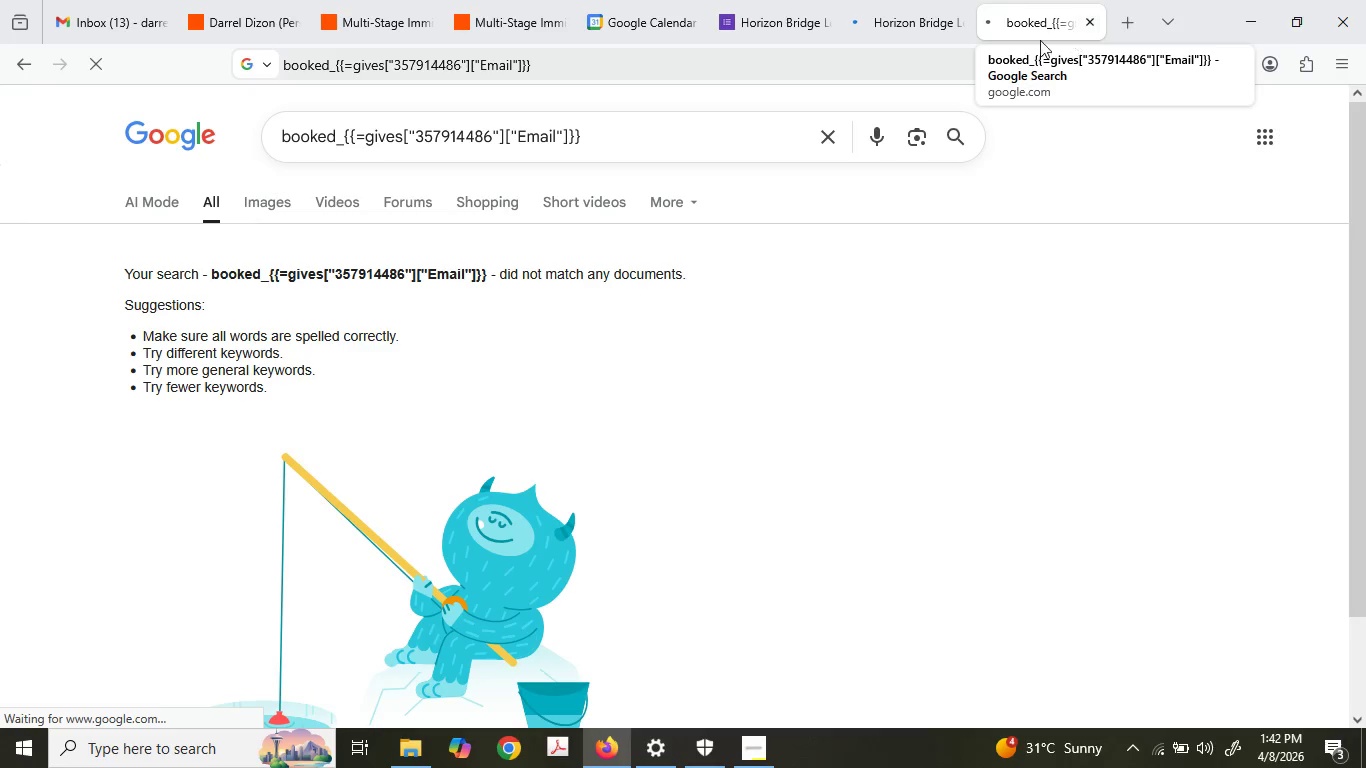 
left_click([943, 0])
 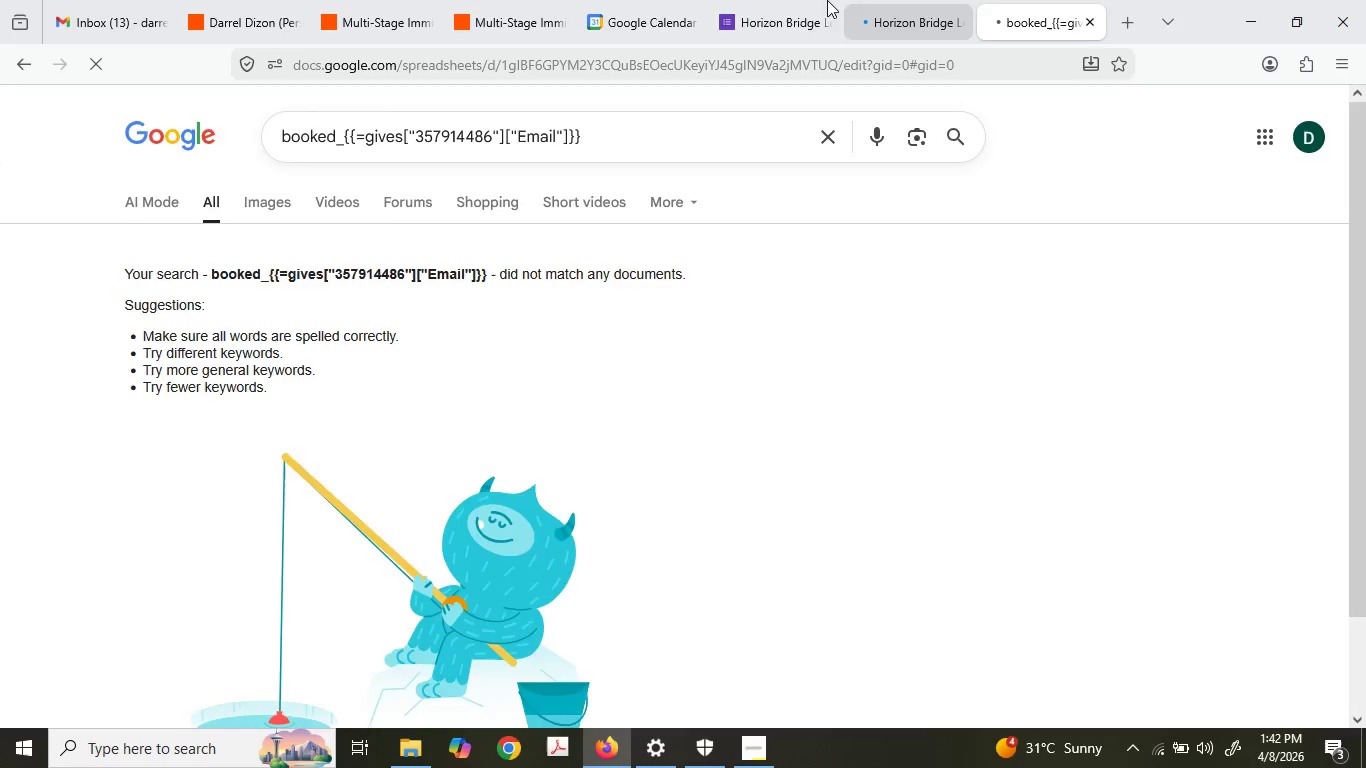 
left_click([793, 0])
 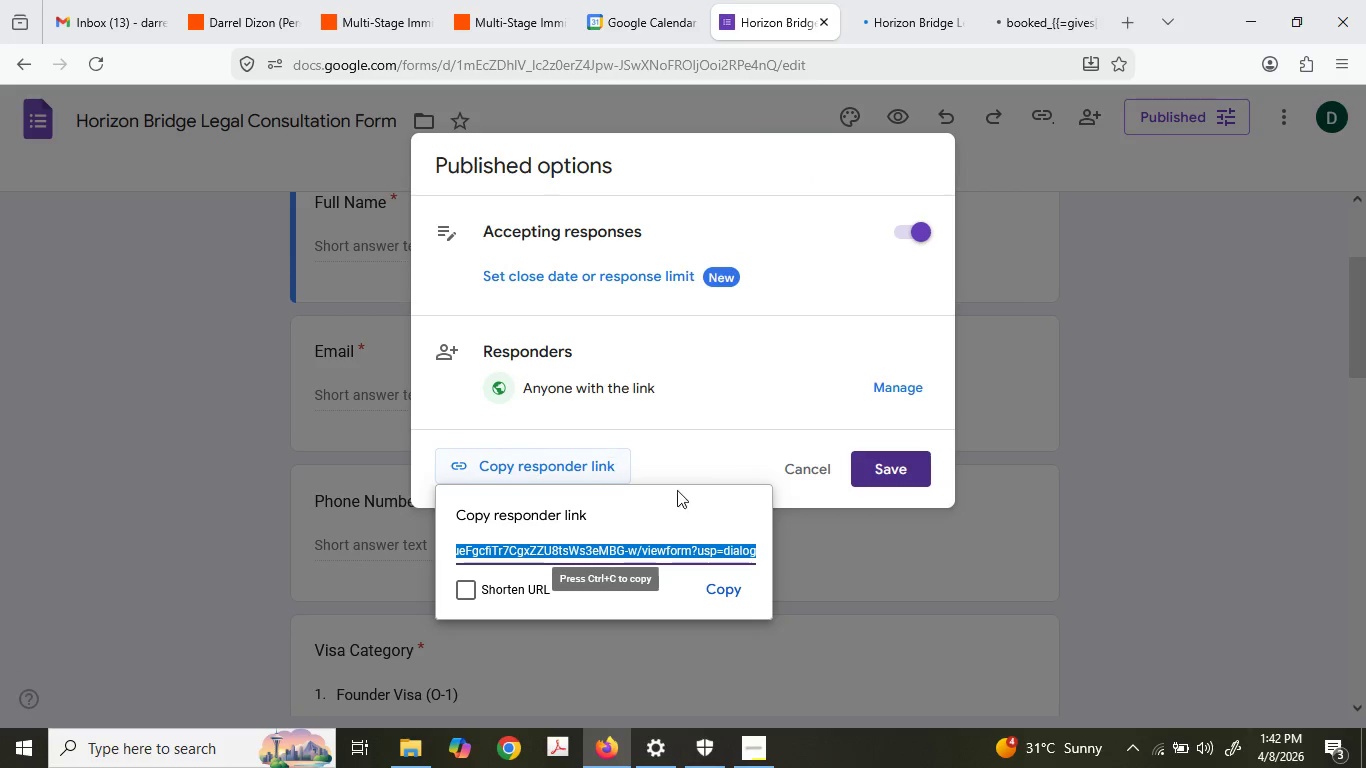 
left_click([712, 592])
 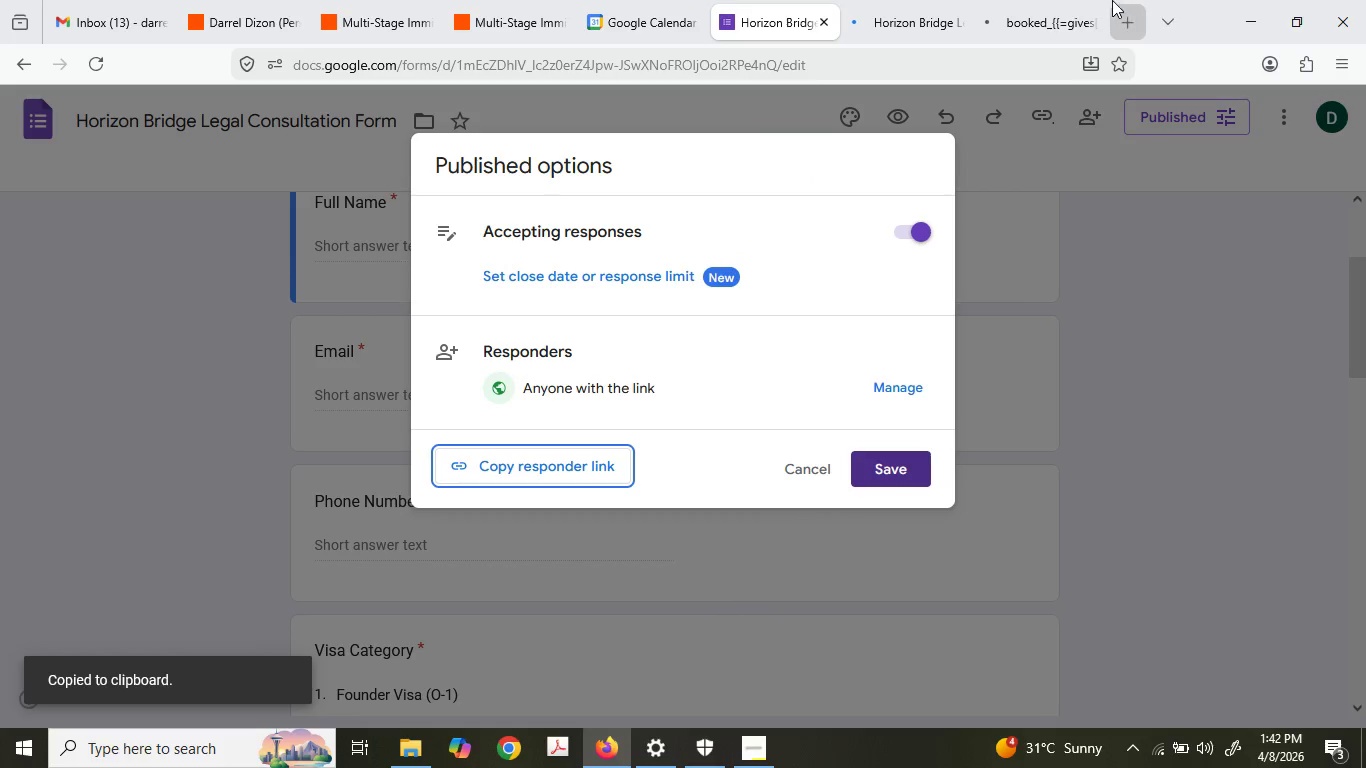 
left_click([1071, 0])
 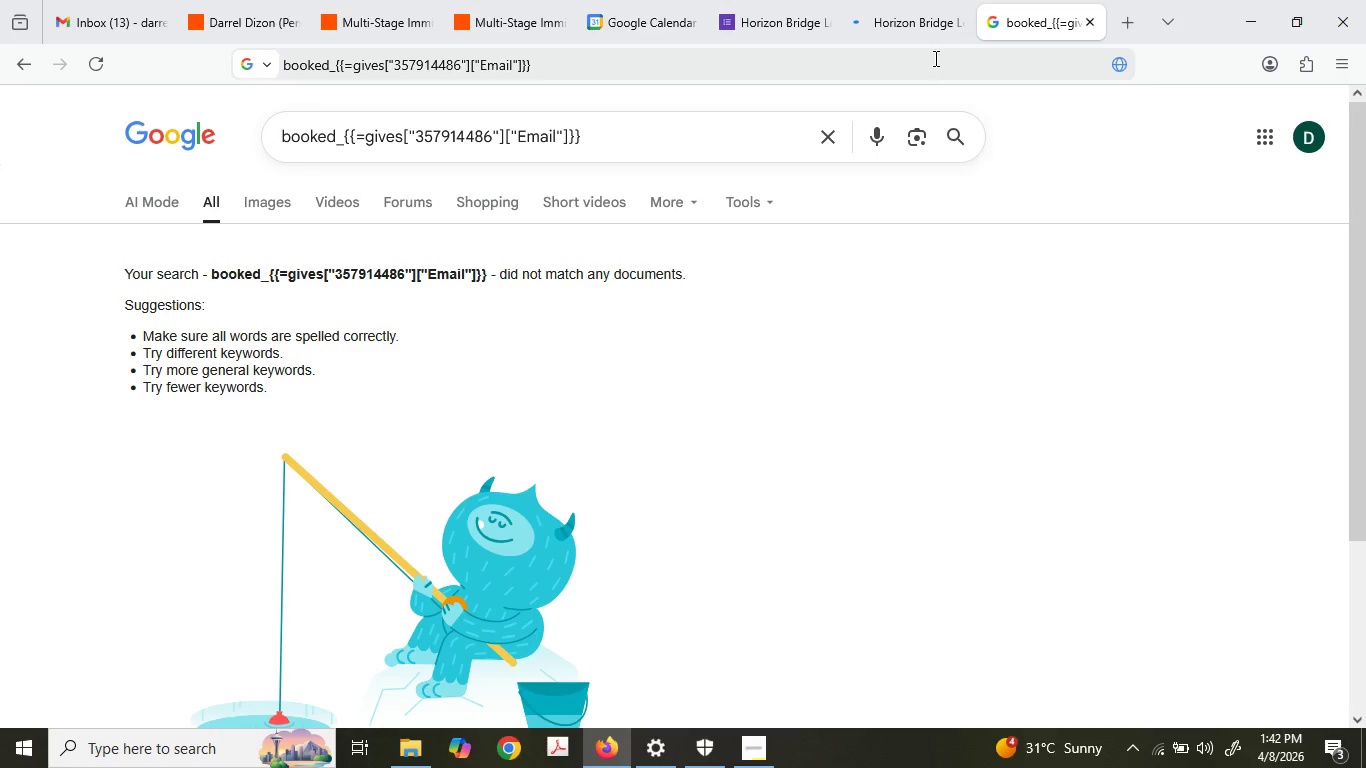 
left_click([934, 58])
 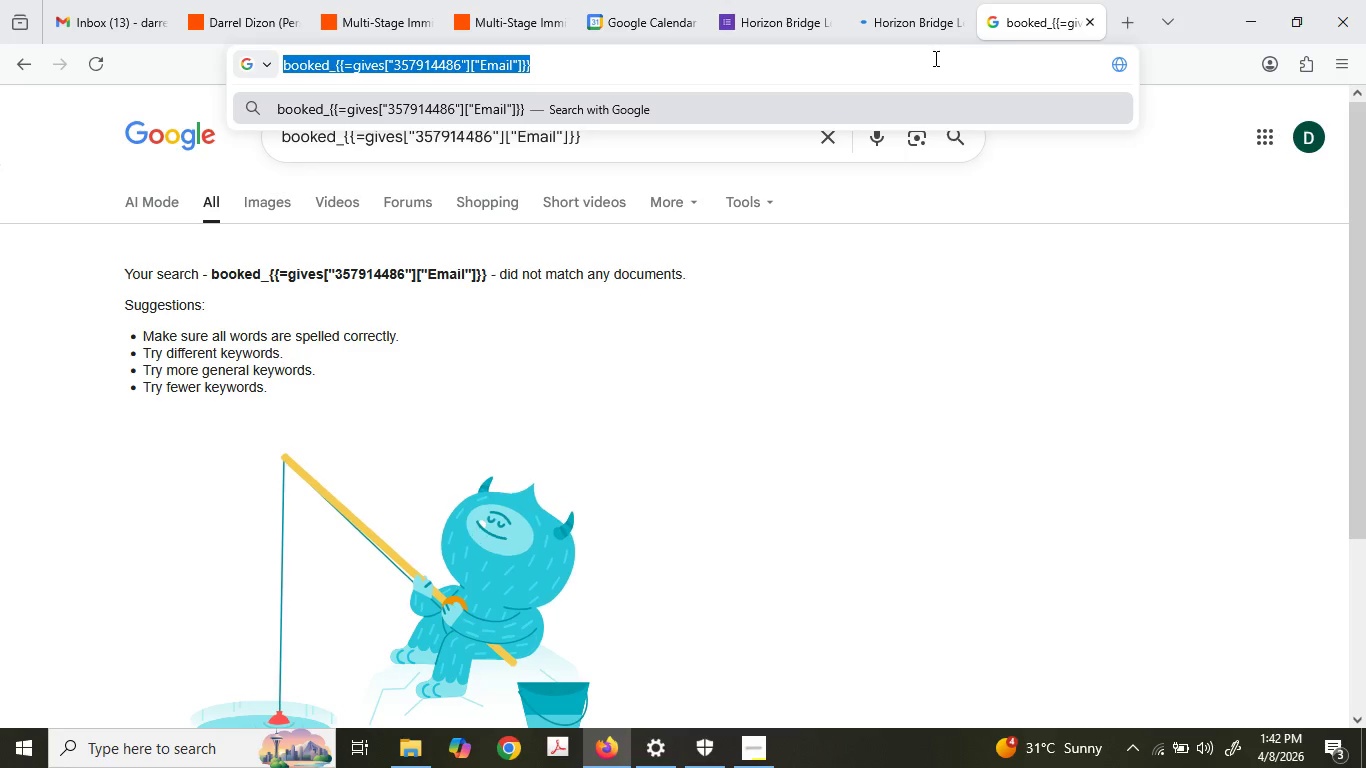 
key(Control+V)
 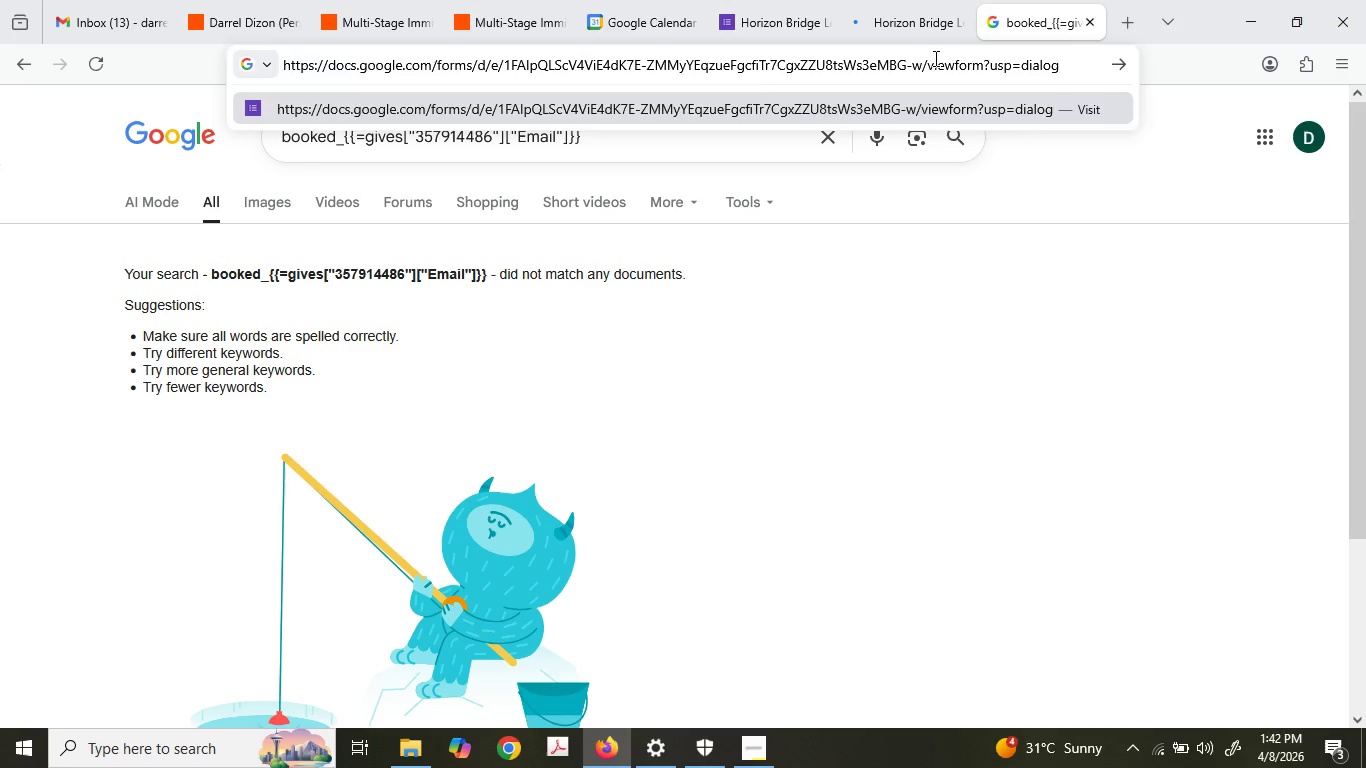 
key(Enter)
 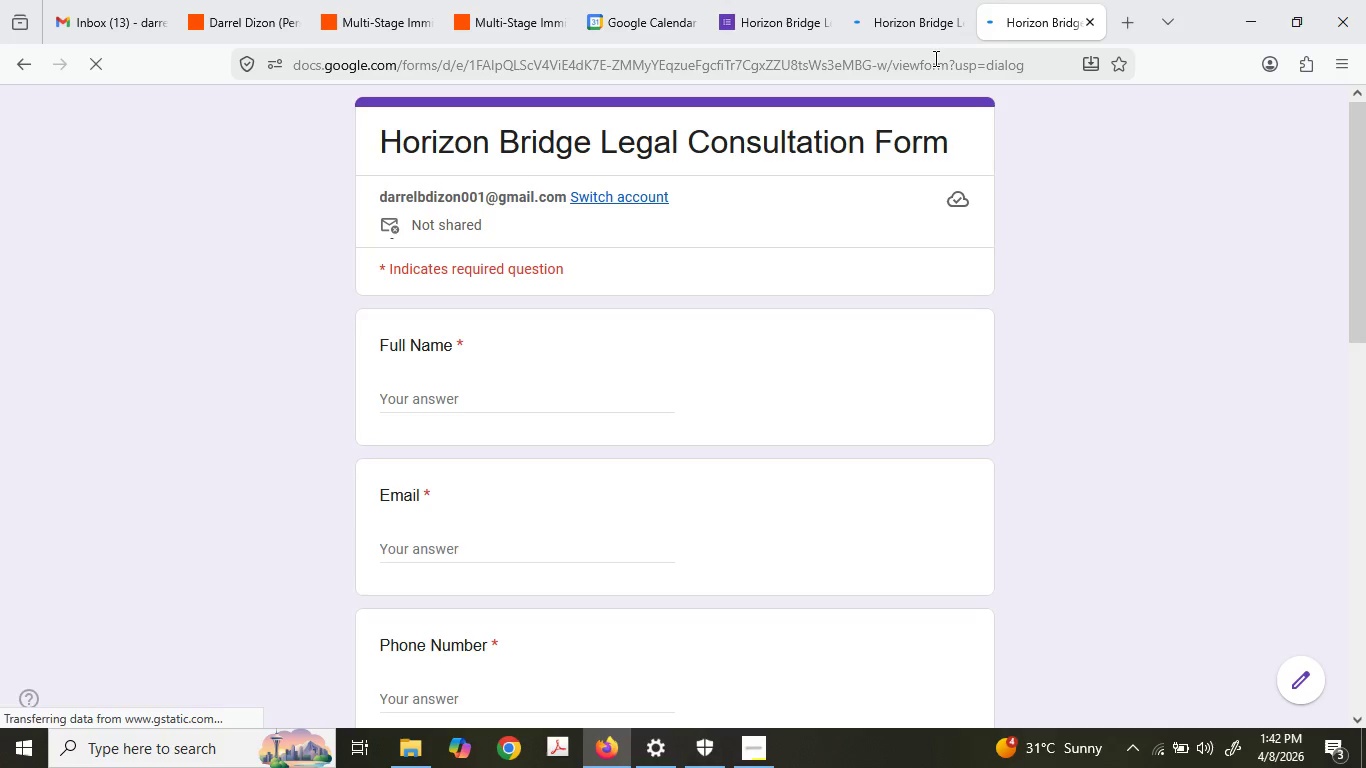 
wait(6.45)
 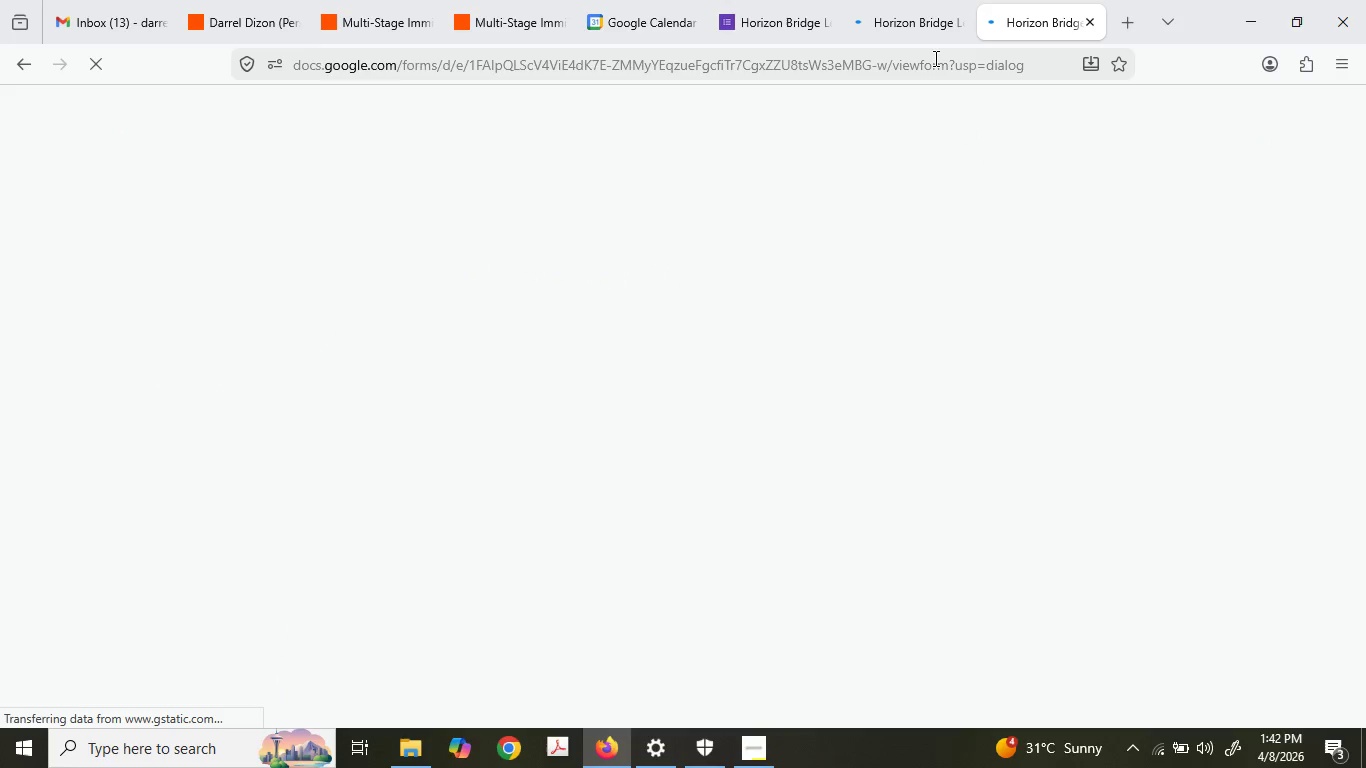 
scroll: coordinate [793, 435], scroll_direction: down, amount: 3.0
 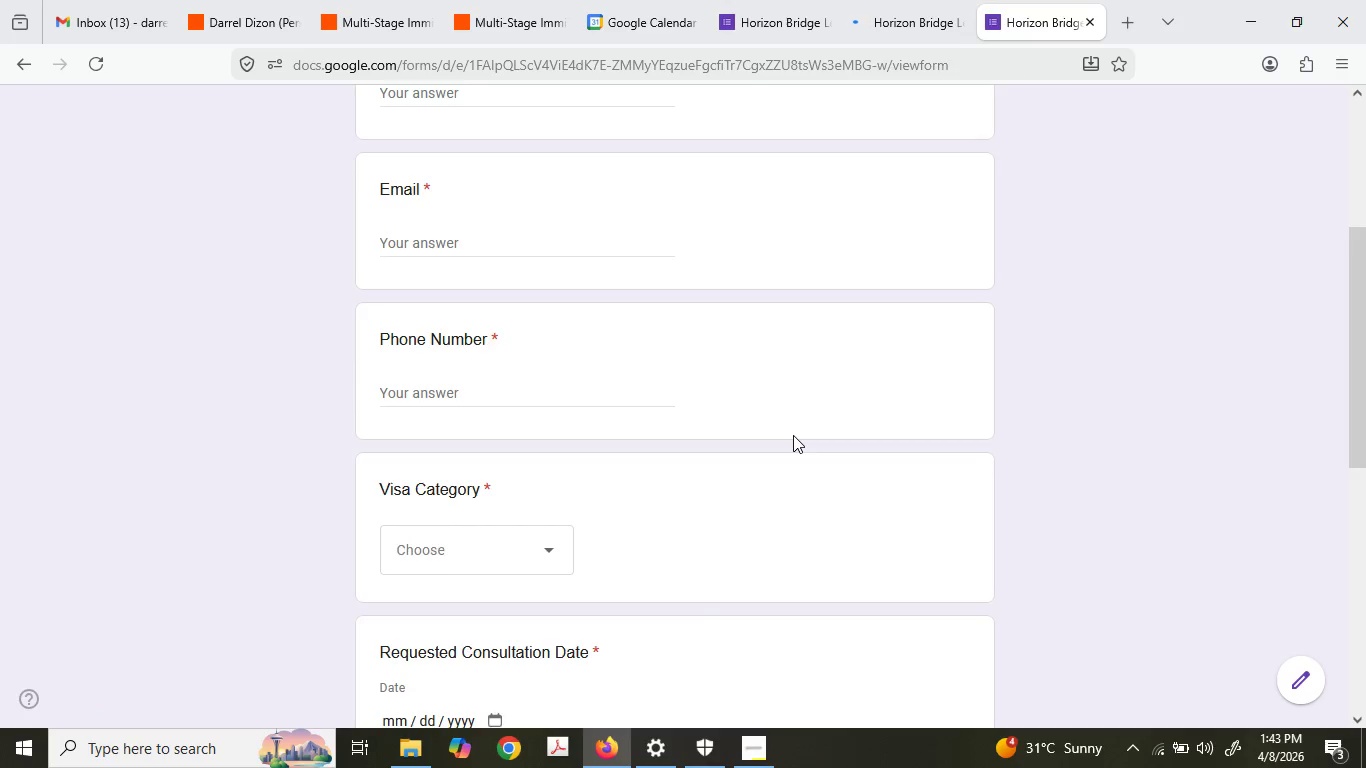 
scroll: coordinate [792, 435], scroll_direction: up, amount: 2.0
 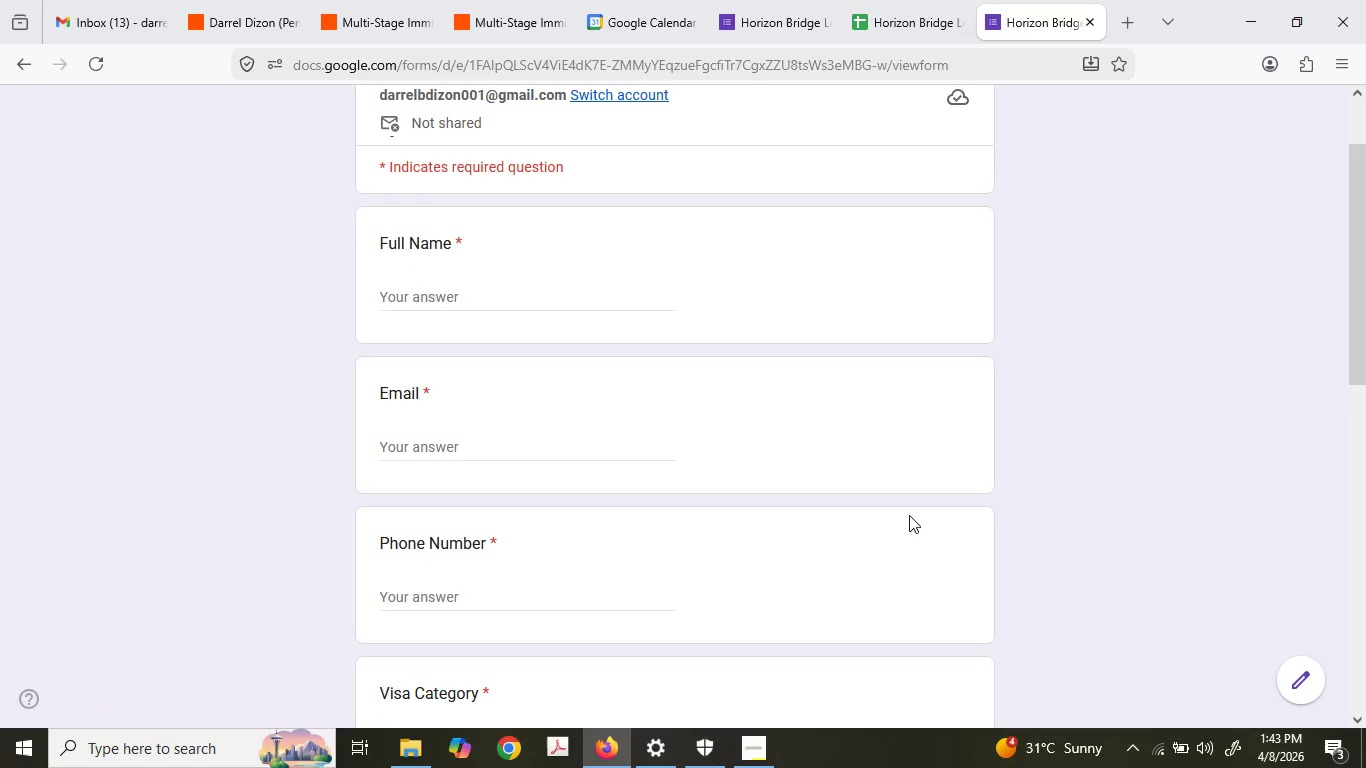 
wait(5.48)
 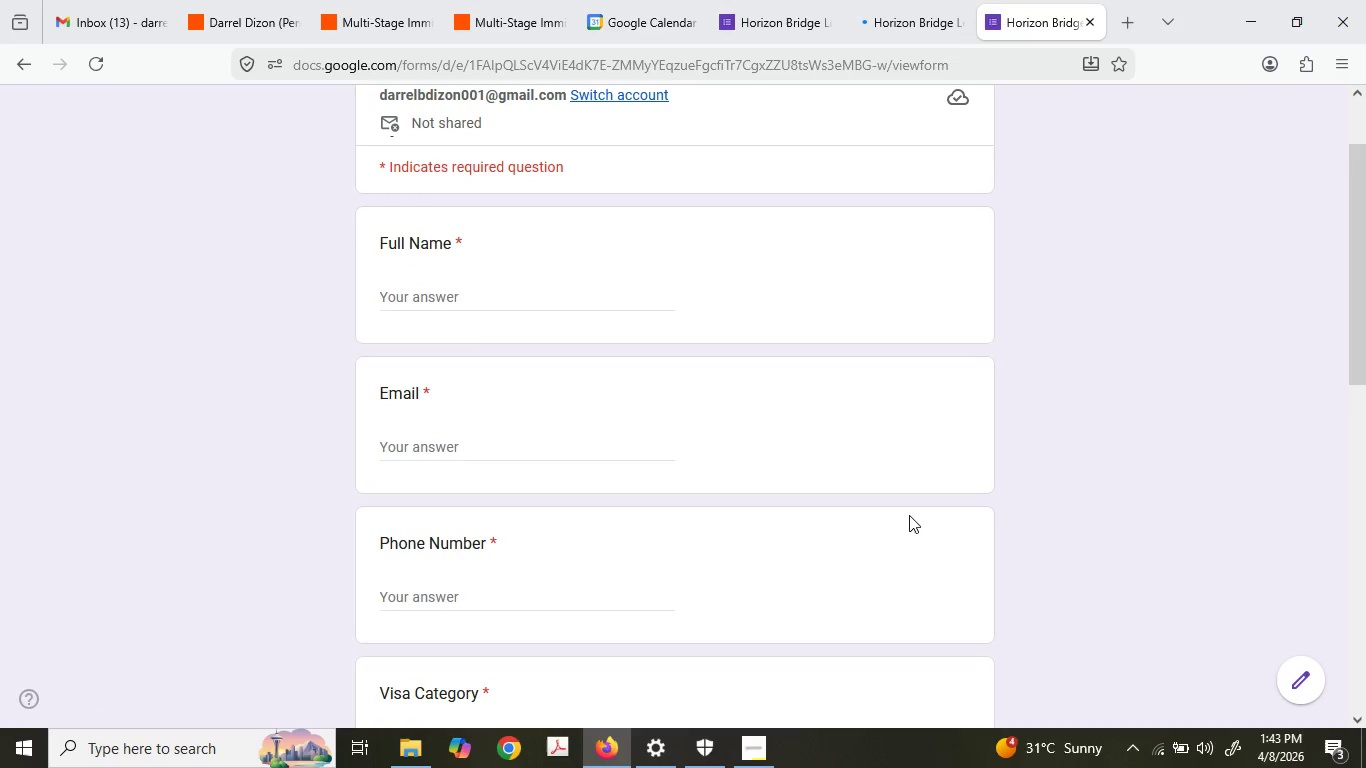 
scroll: coordinate [909, 515], scroll_direction: up, amount: 2.0
 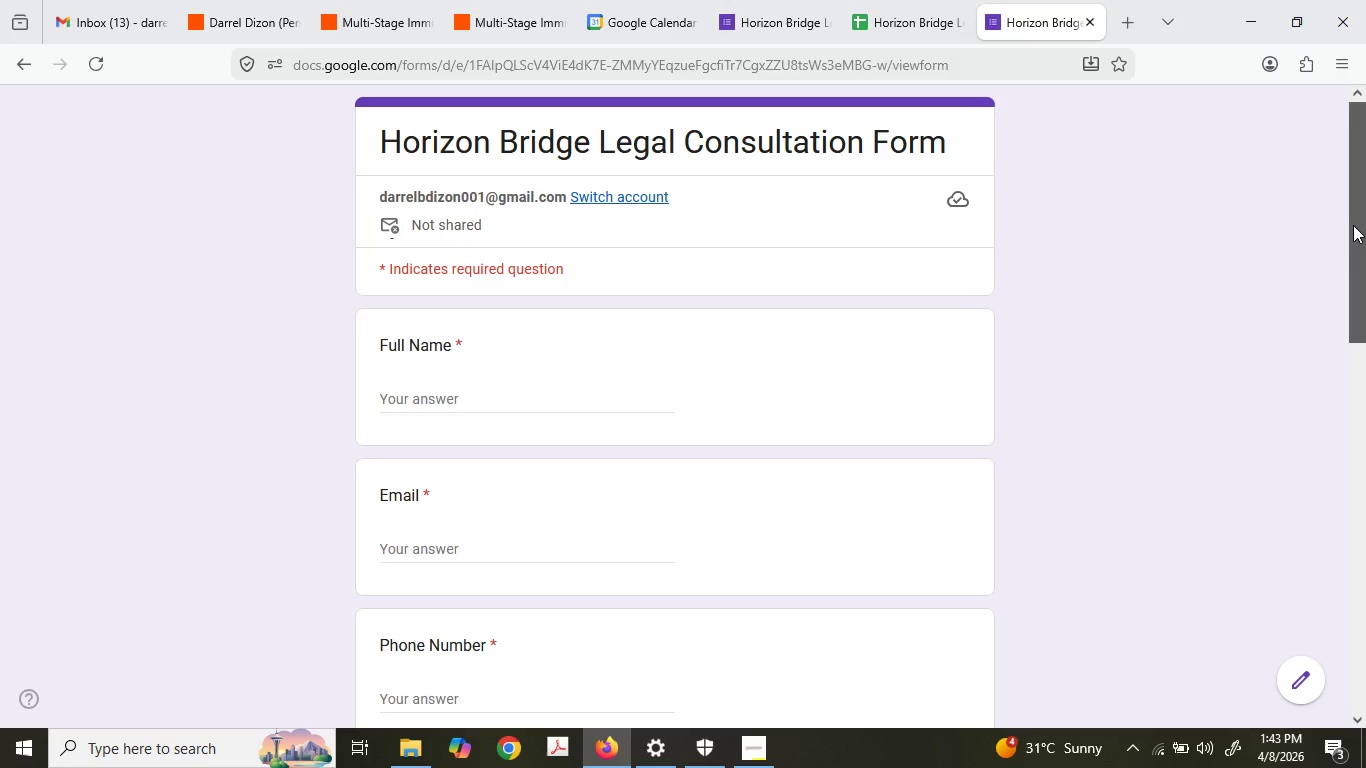 
left_click([1353, 225])
 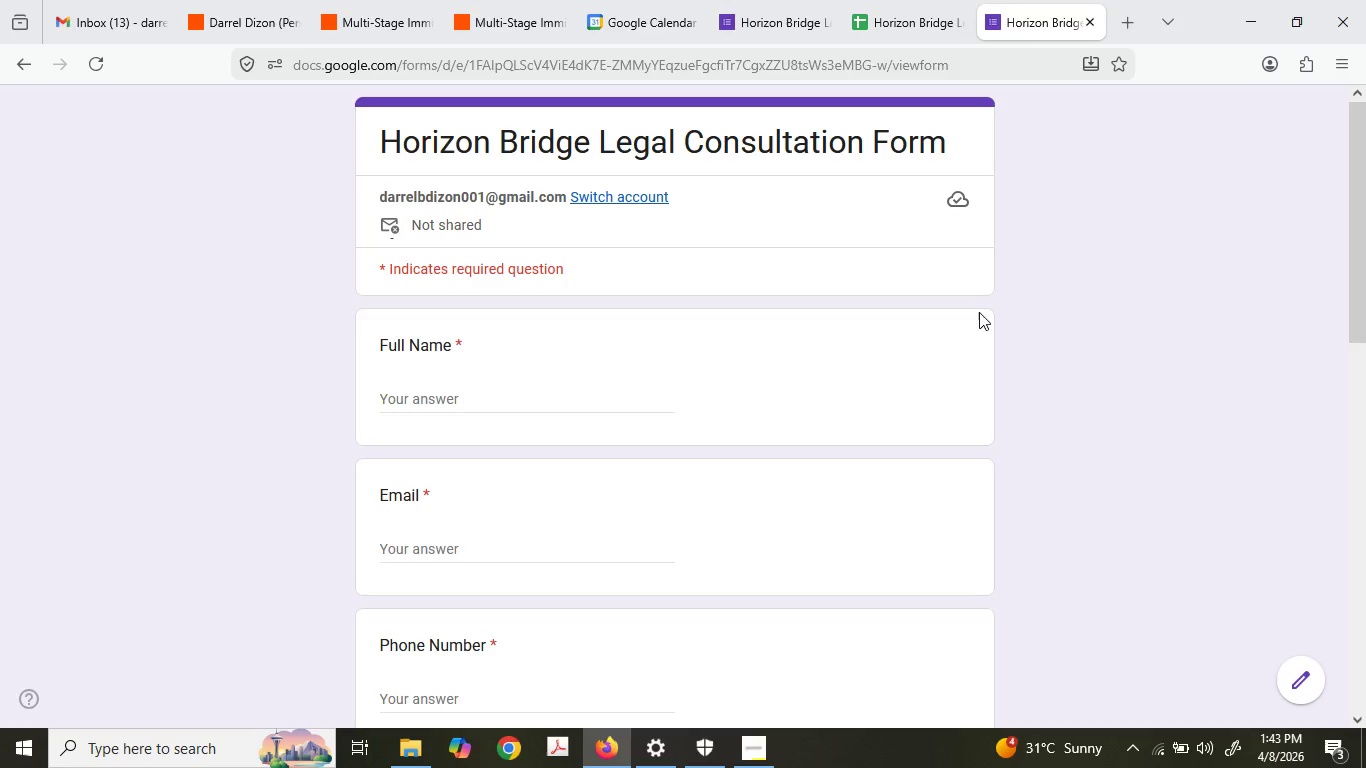 
wait(30.89)
 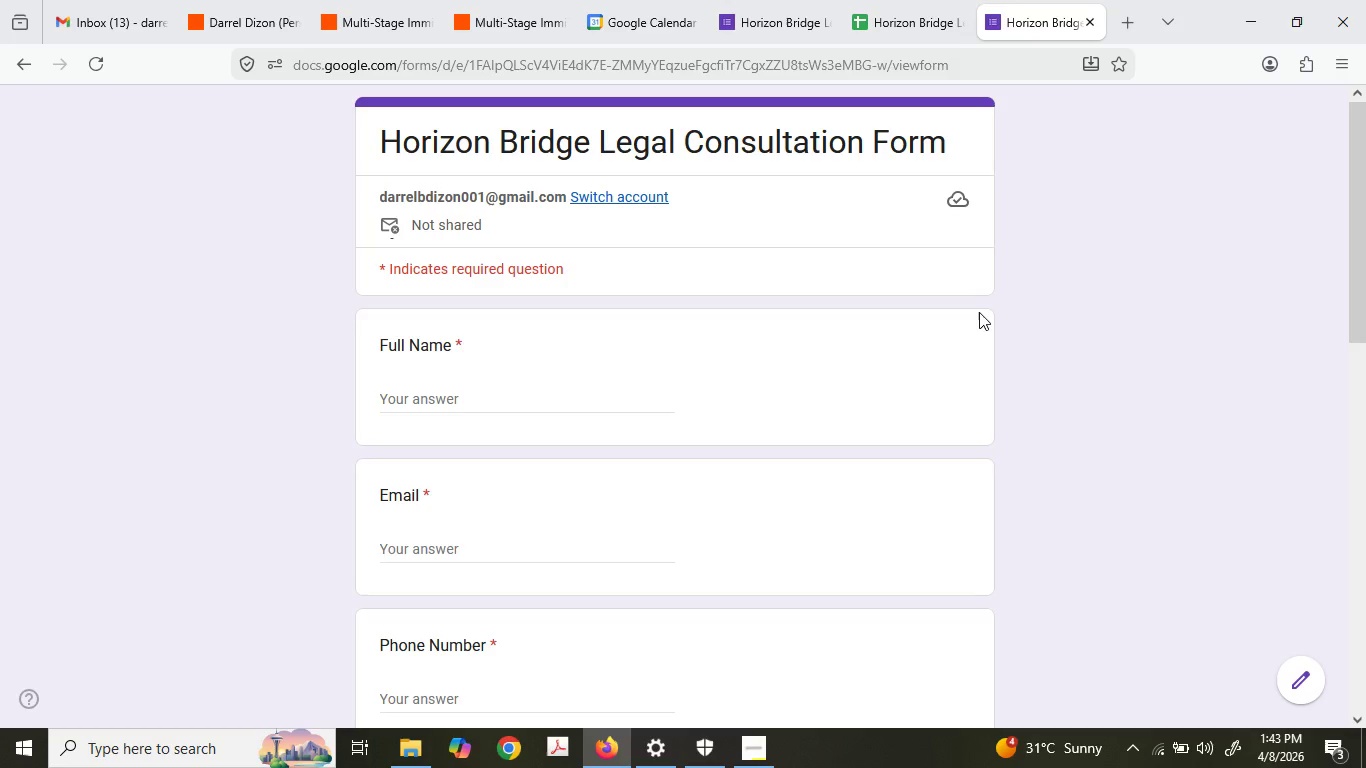 
scroll: coordinate [700, 424], scroll_direction: up, amount: 1.0
 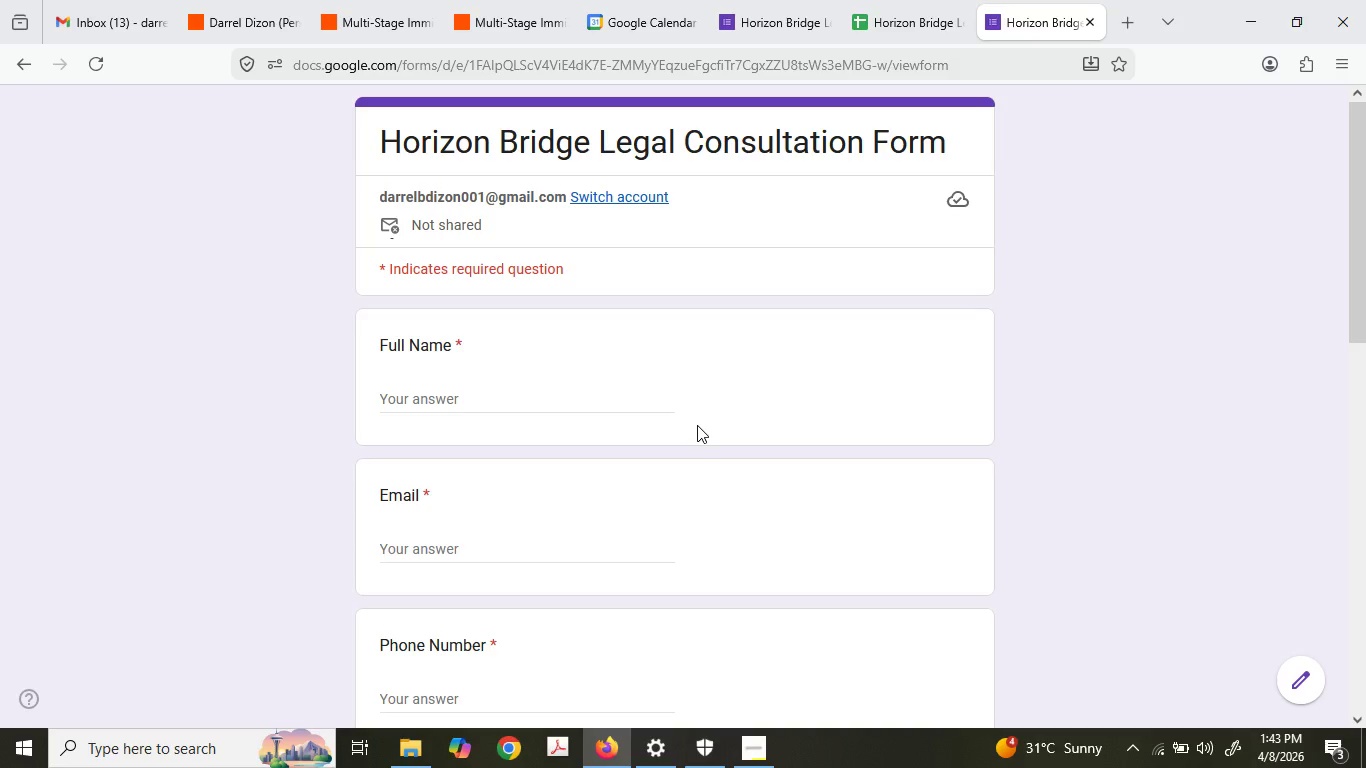 
wait(17.75)
 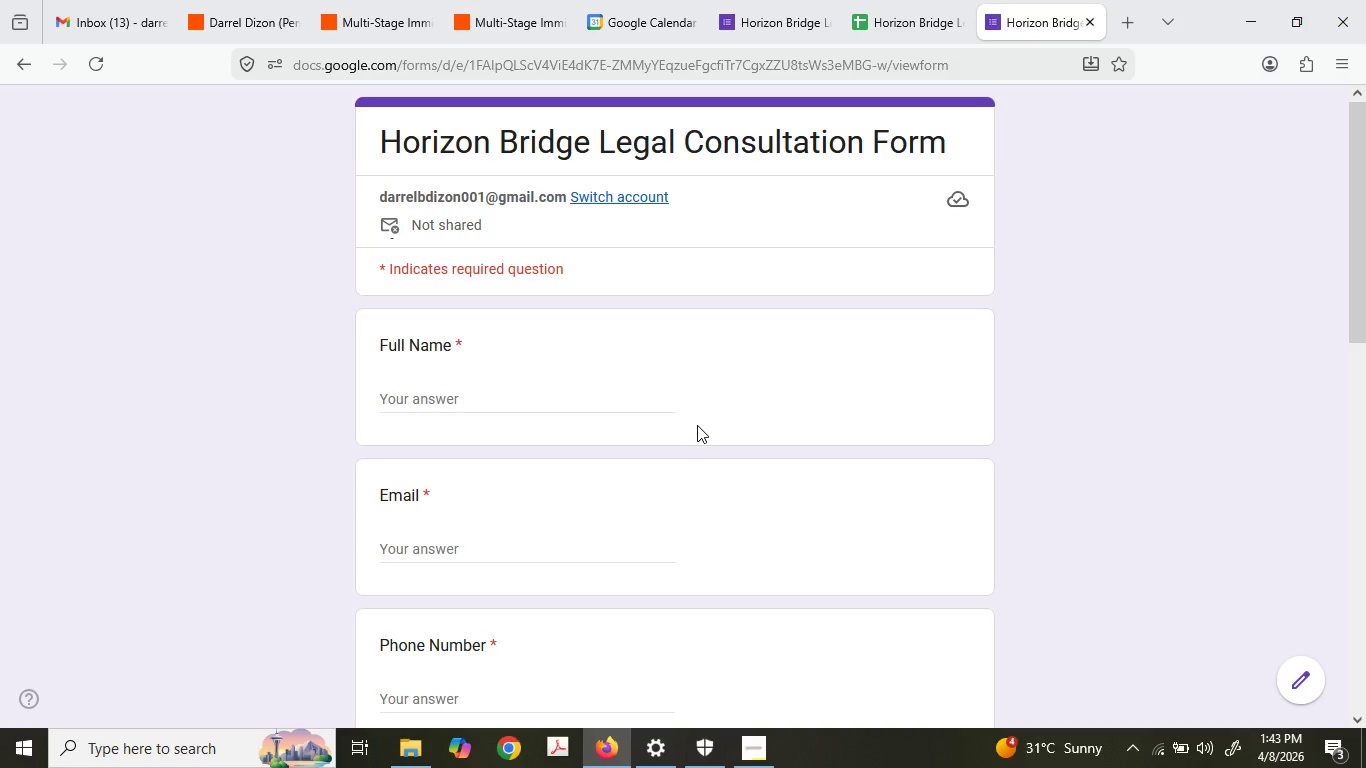 
left_click([589, 411])
 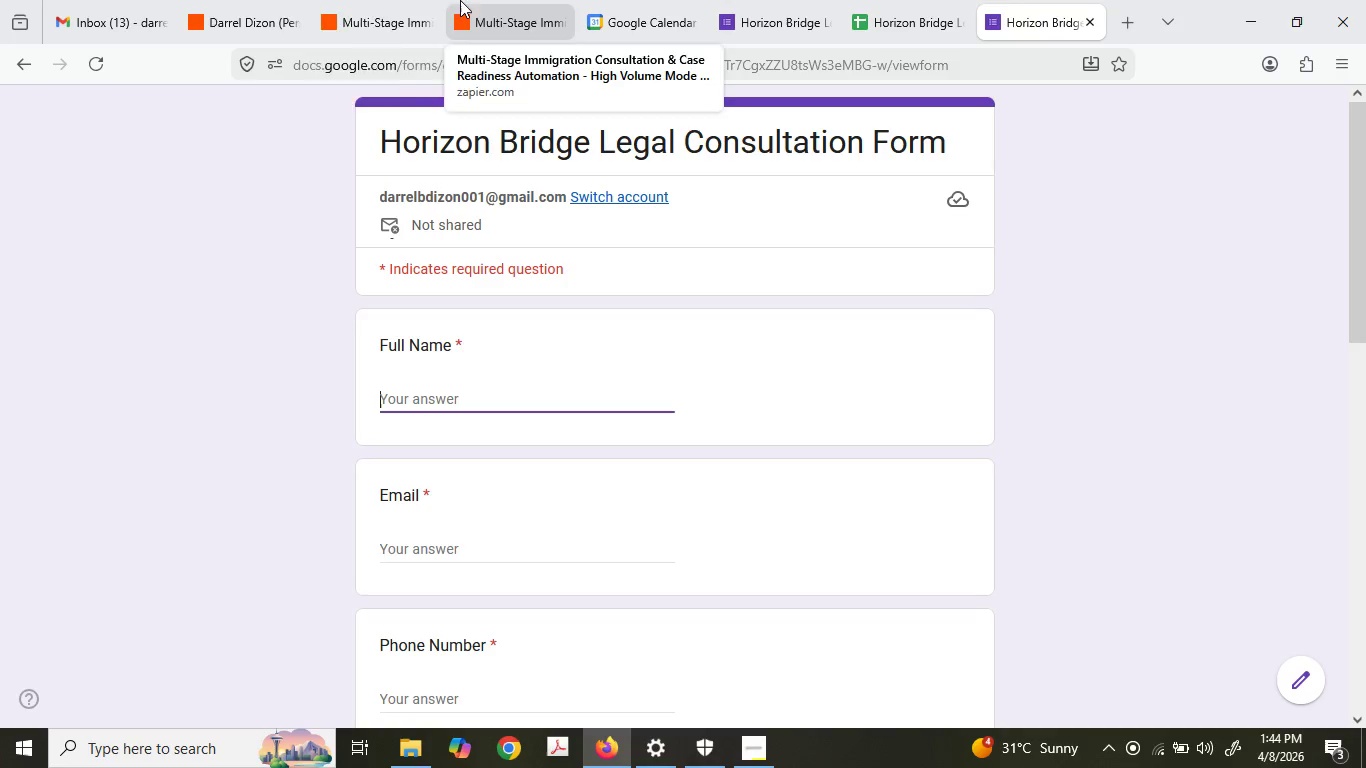 
left_click([259, 0])
 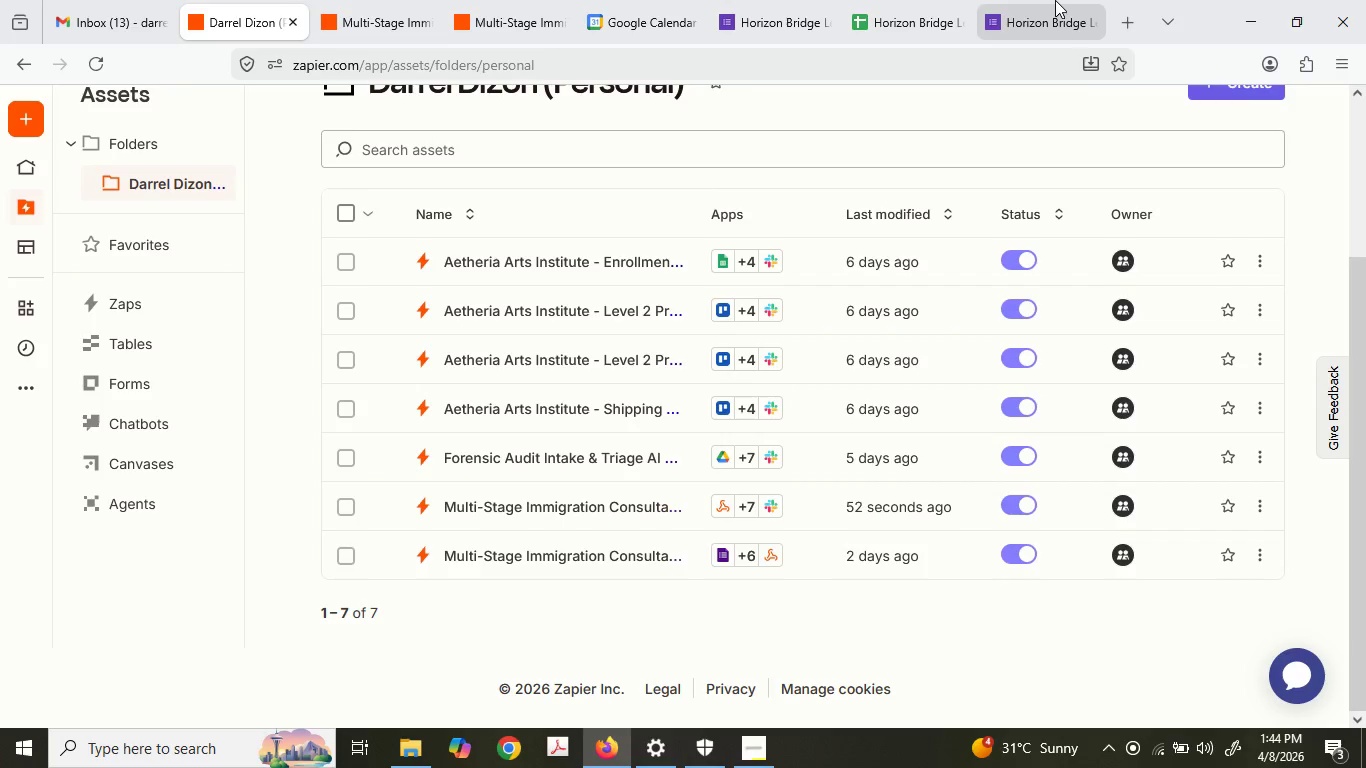 
mouse_move([1051, 21])
 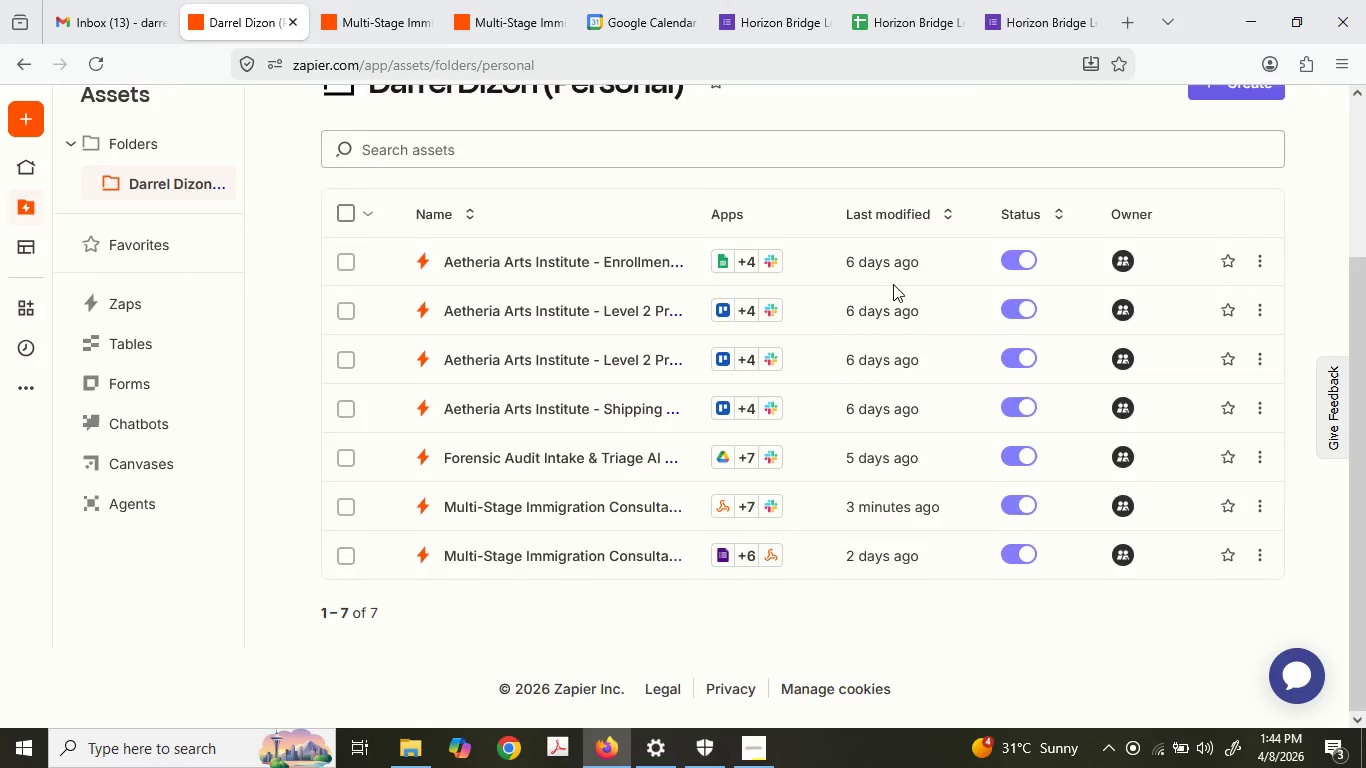 
scroll: coordinate [893, 284], scroll_direction: up, amount: 1.0
 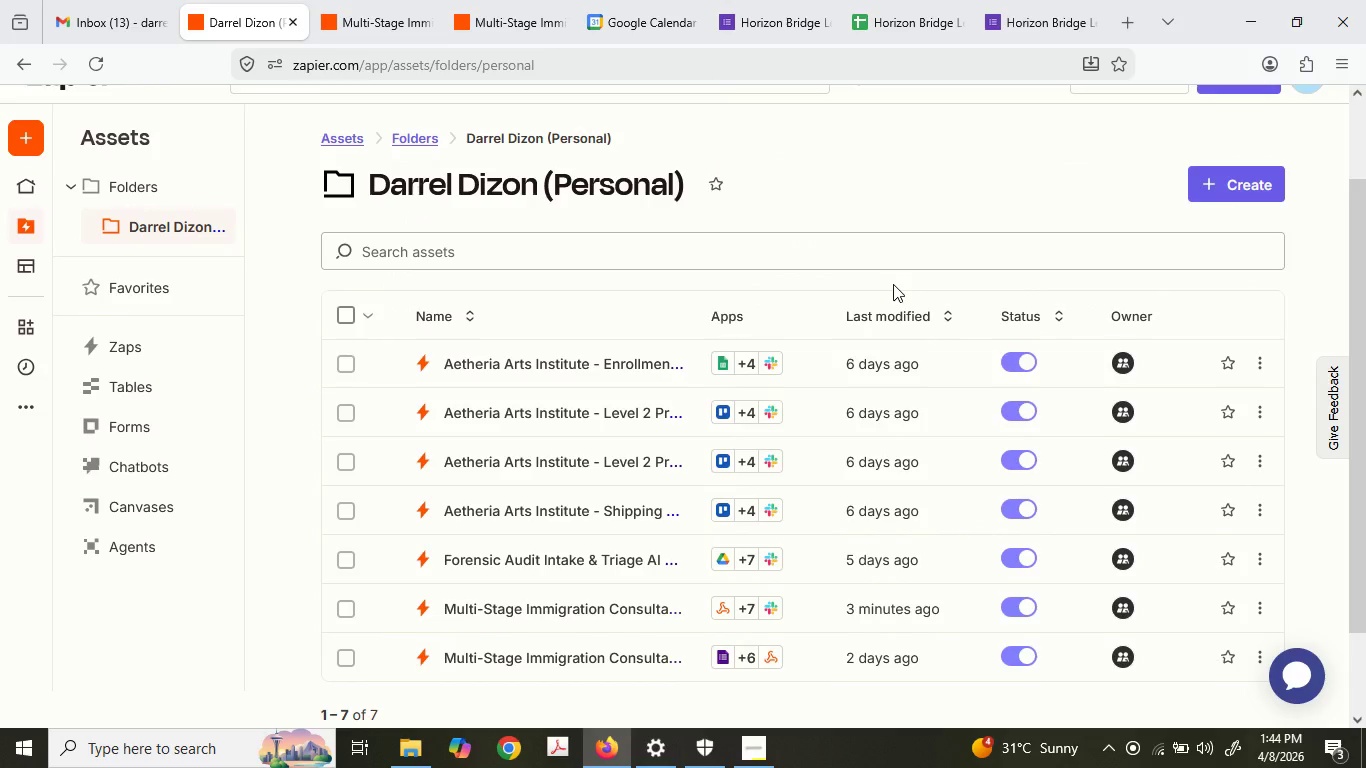 
scroll: coordinate [893, 284], scroll_direction: down, amount: 1.0
 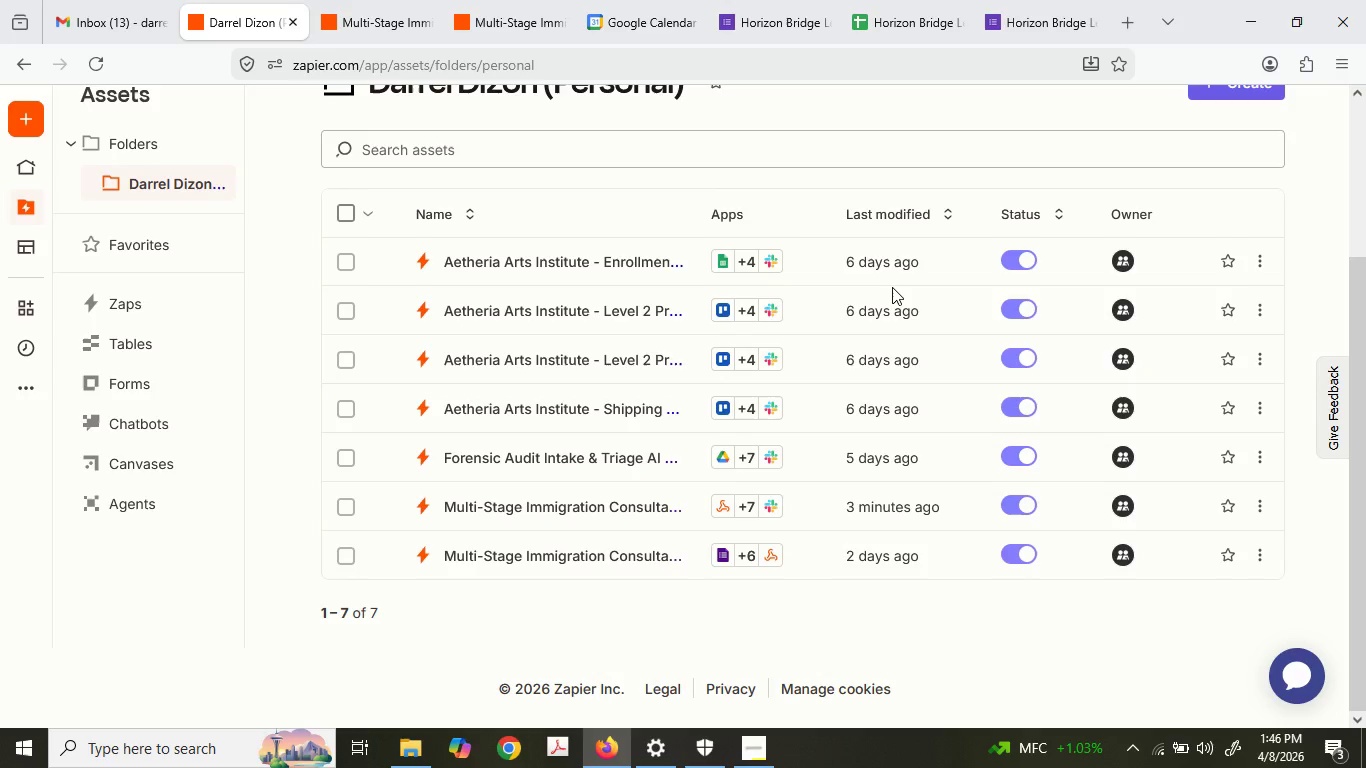 
wait(137.69)
 